 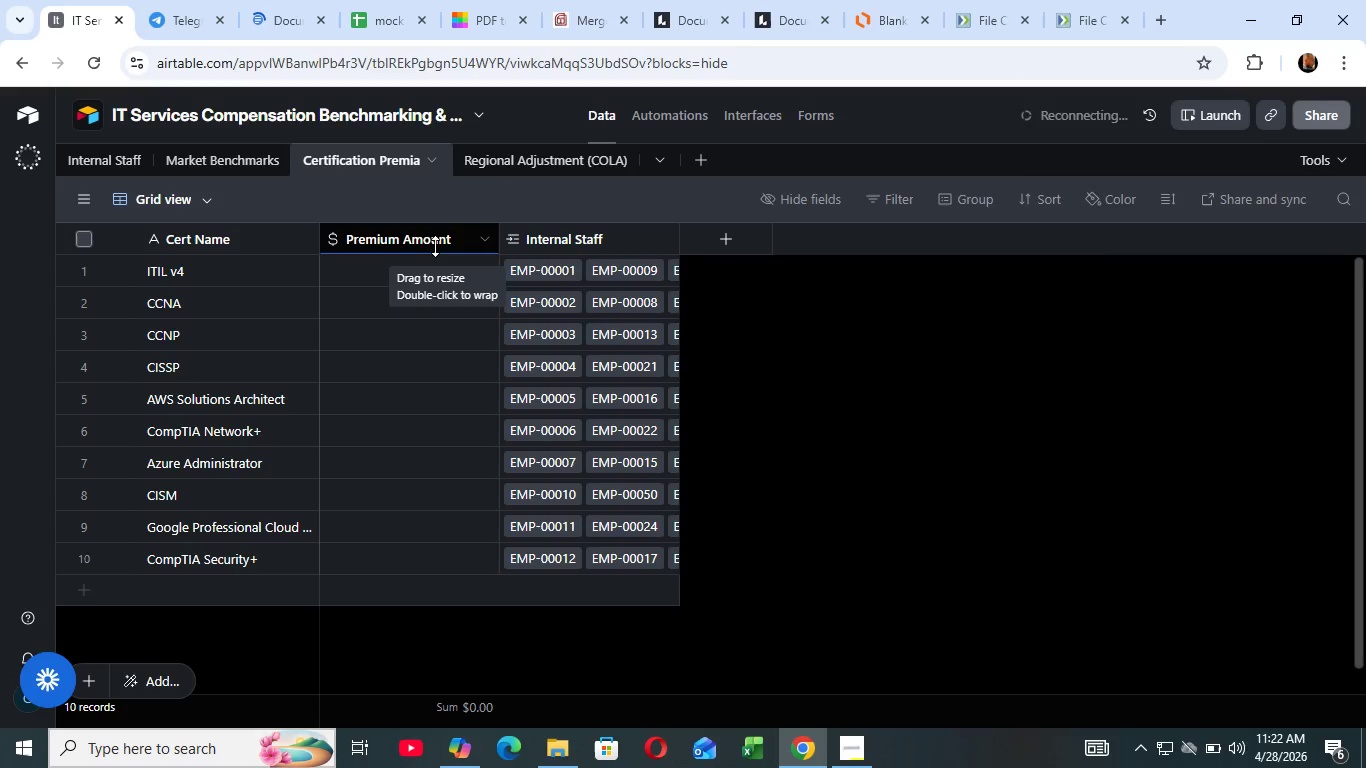 
left_click([1178, 757])
 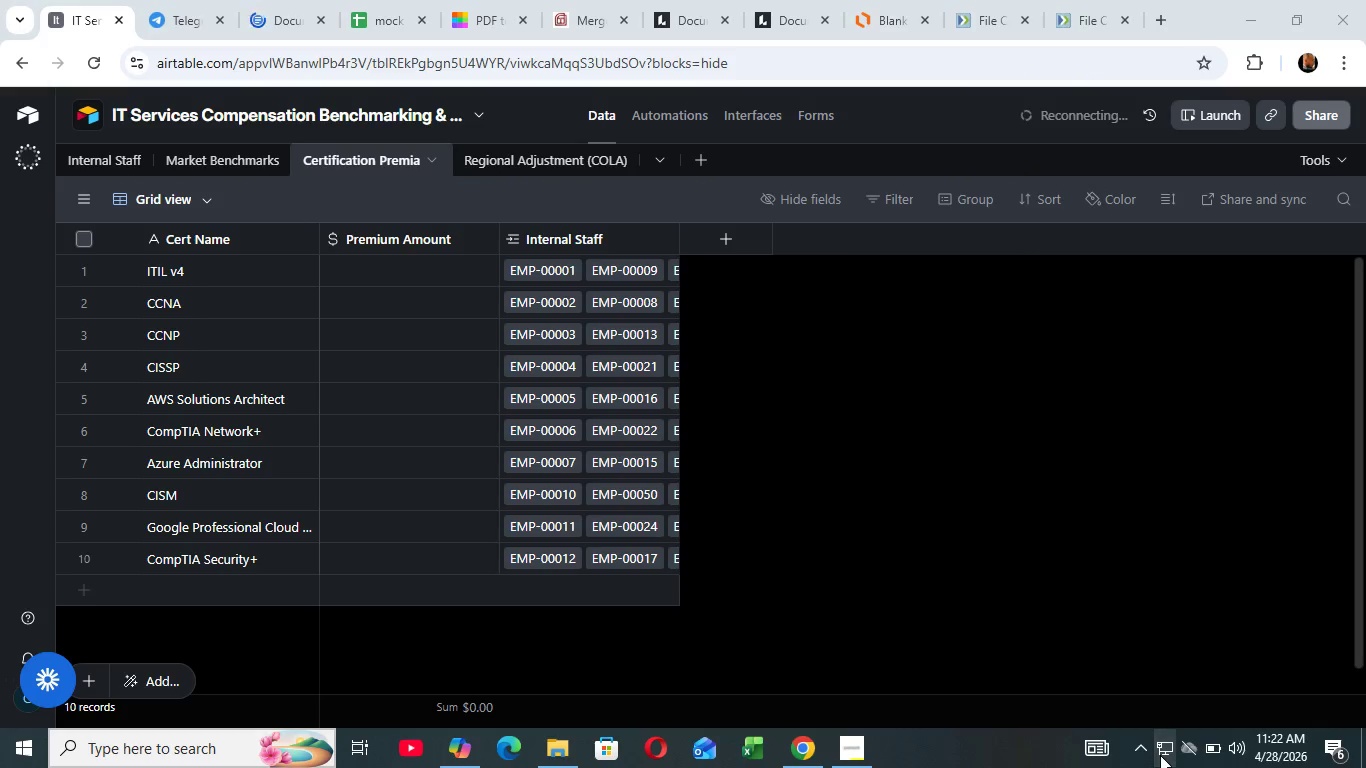 
left_click([1160, 755])
 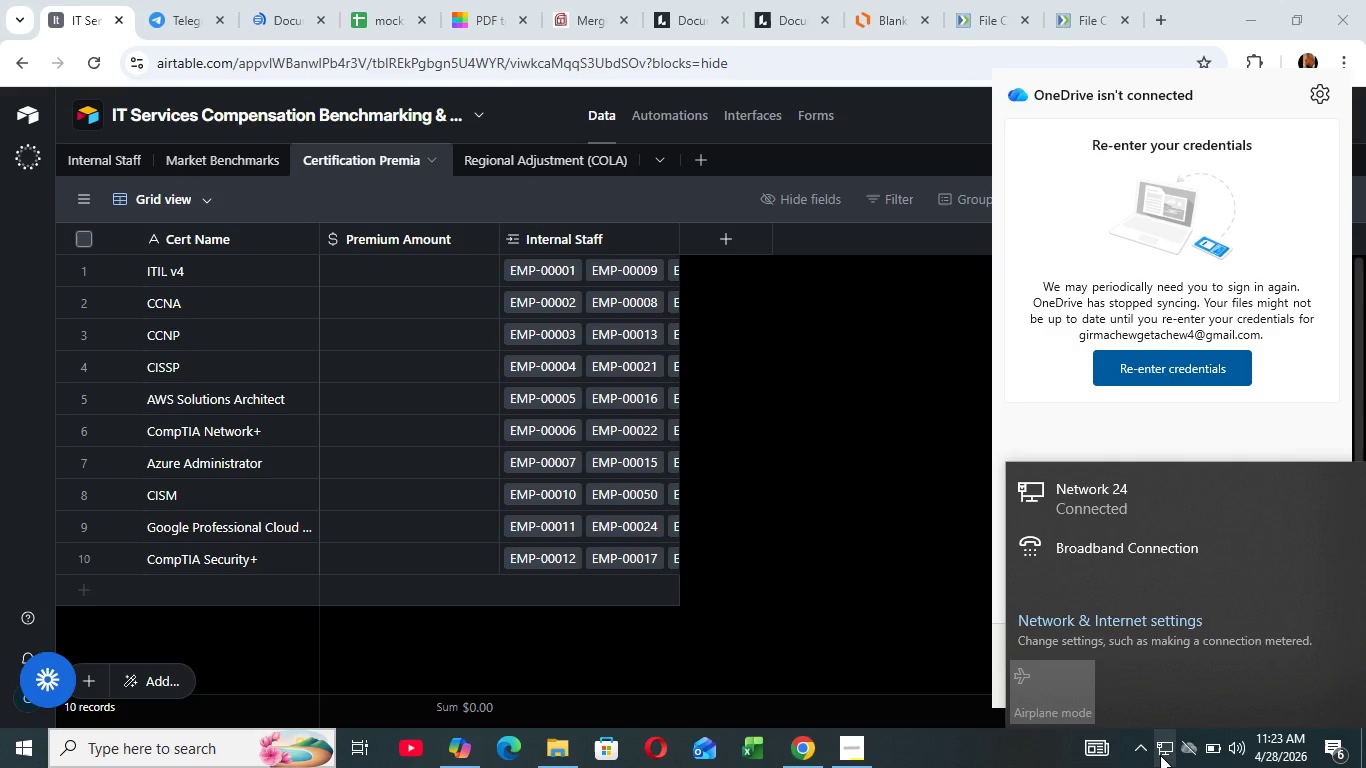 
wait(37.69)
 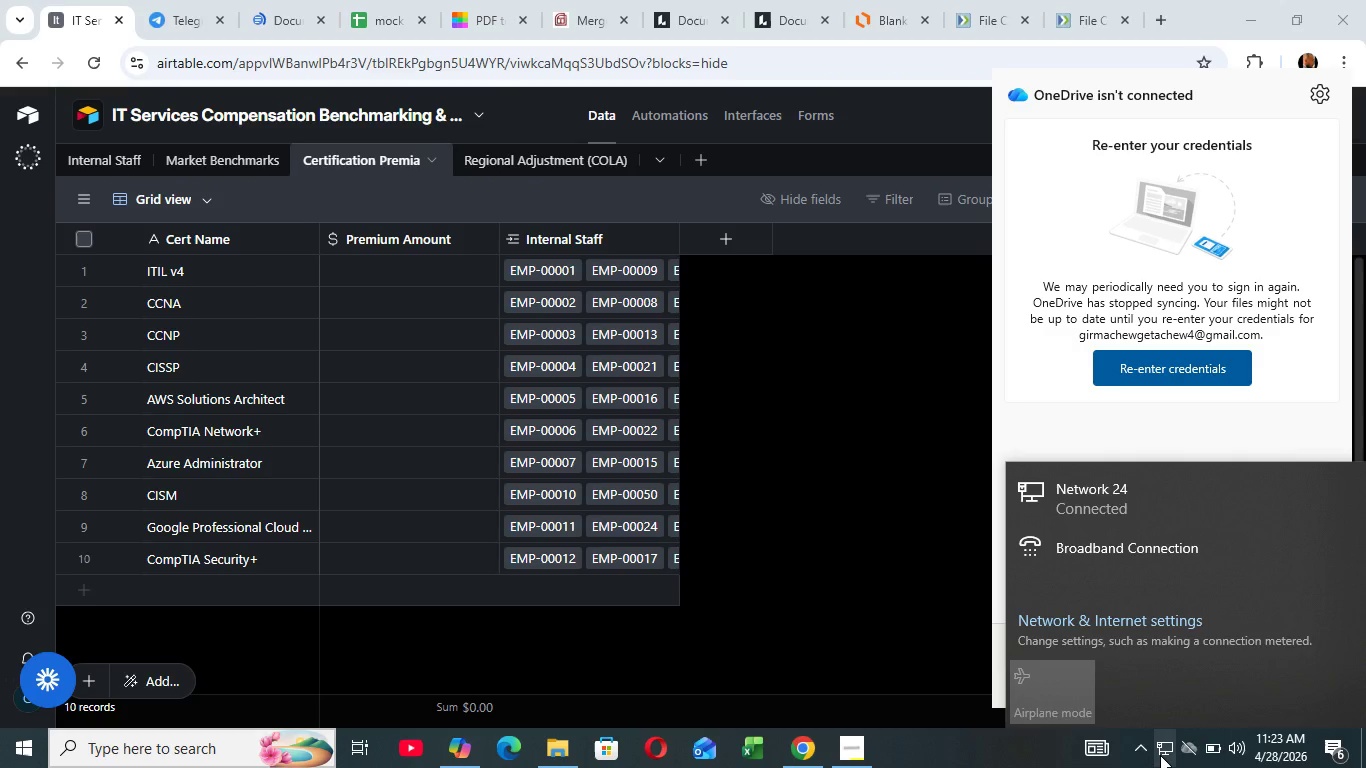 
left_click([855, 600])
 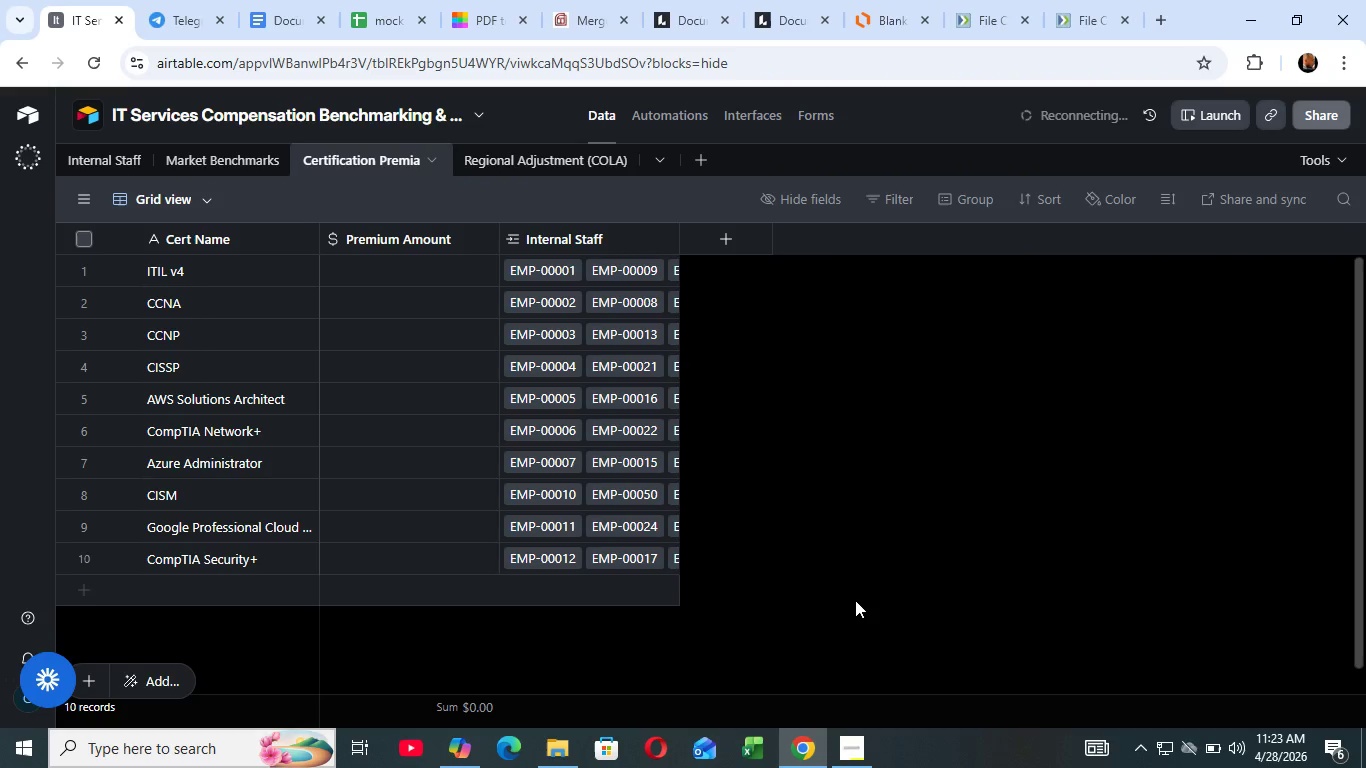 
wait(11.8)
 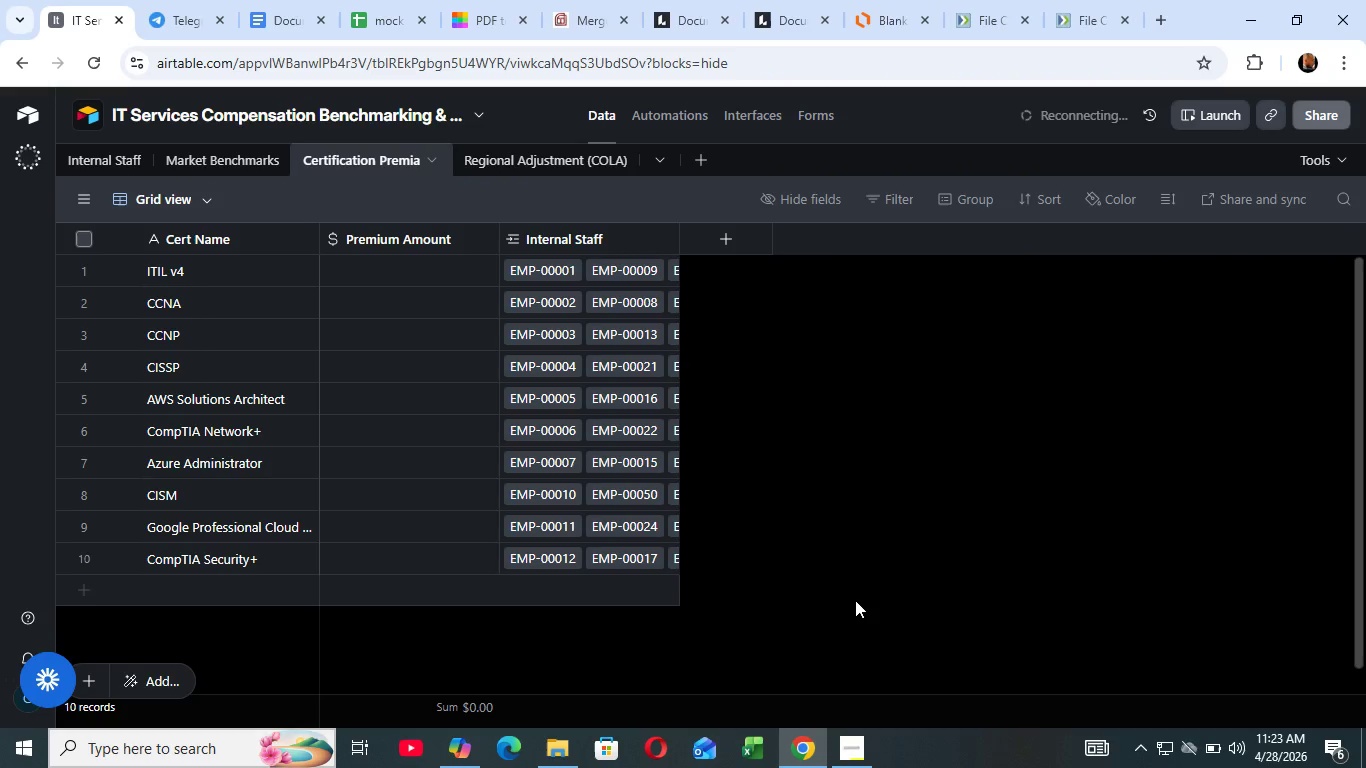 
left_click([1159, 743])
 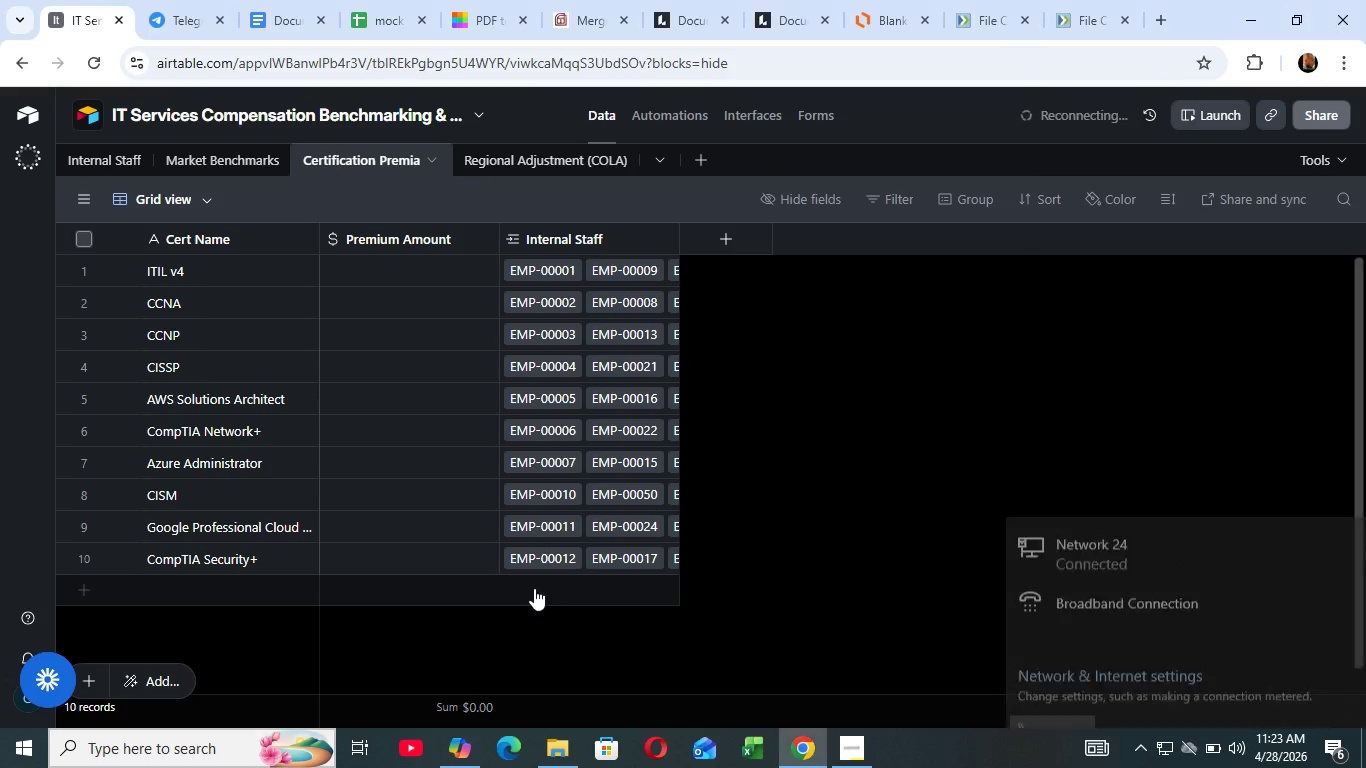 
double_click([534, 588])
 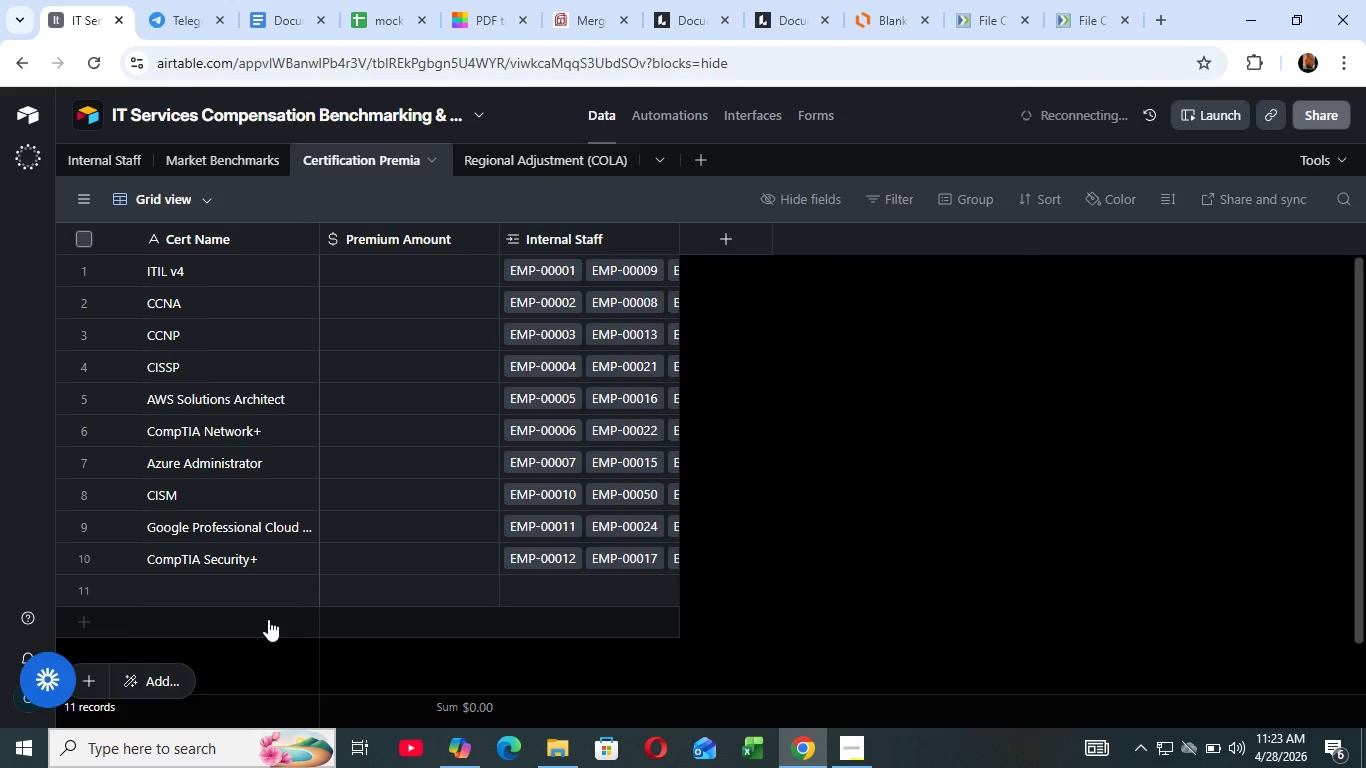 
left_click([787, 612])
 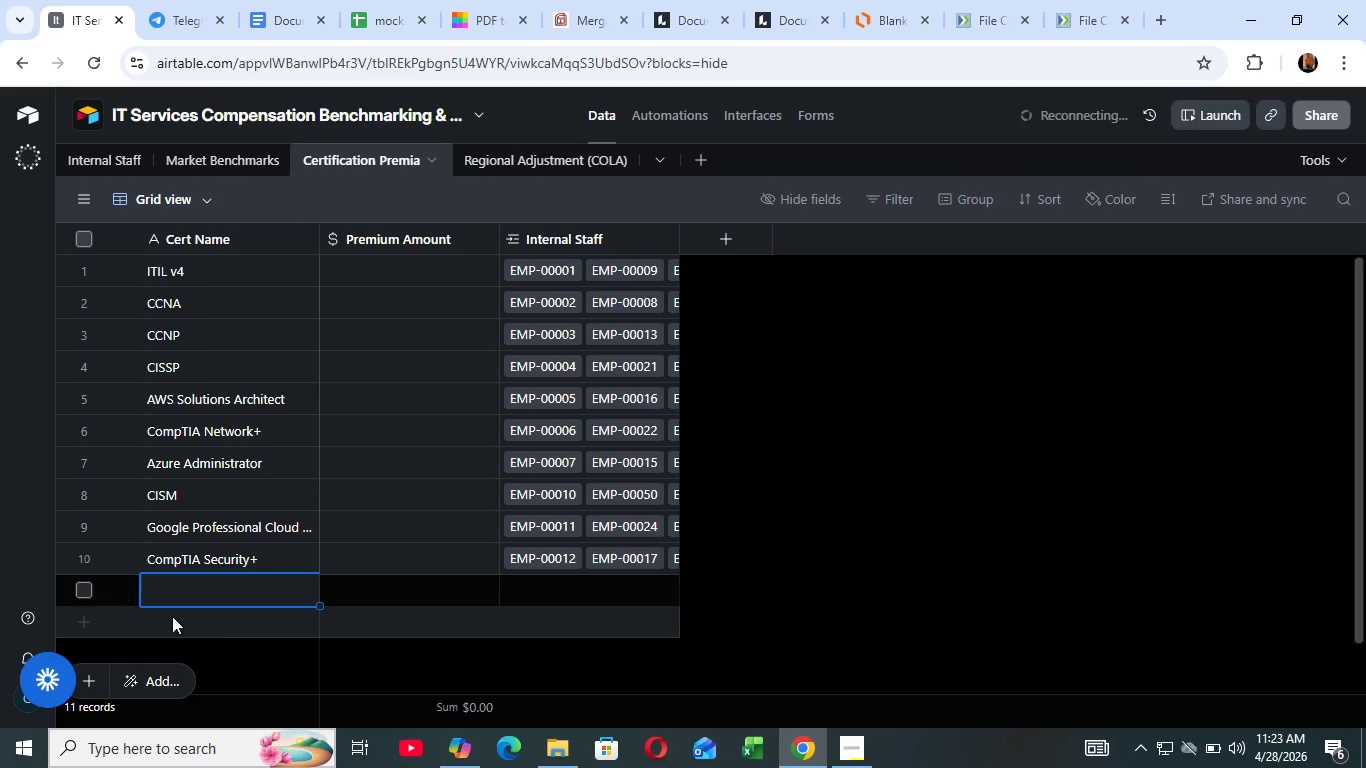 
left_click([267, 600])
 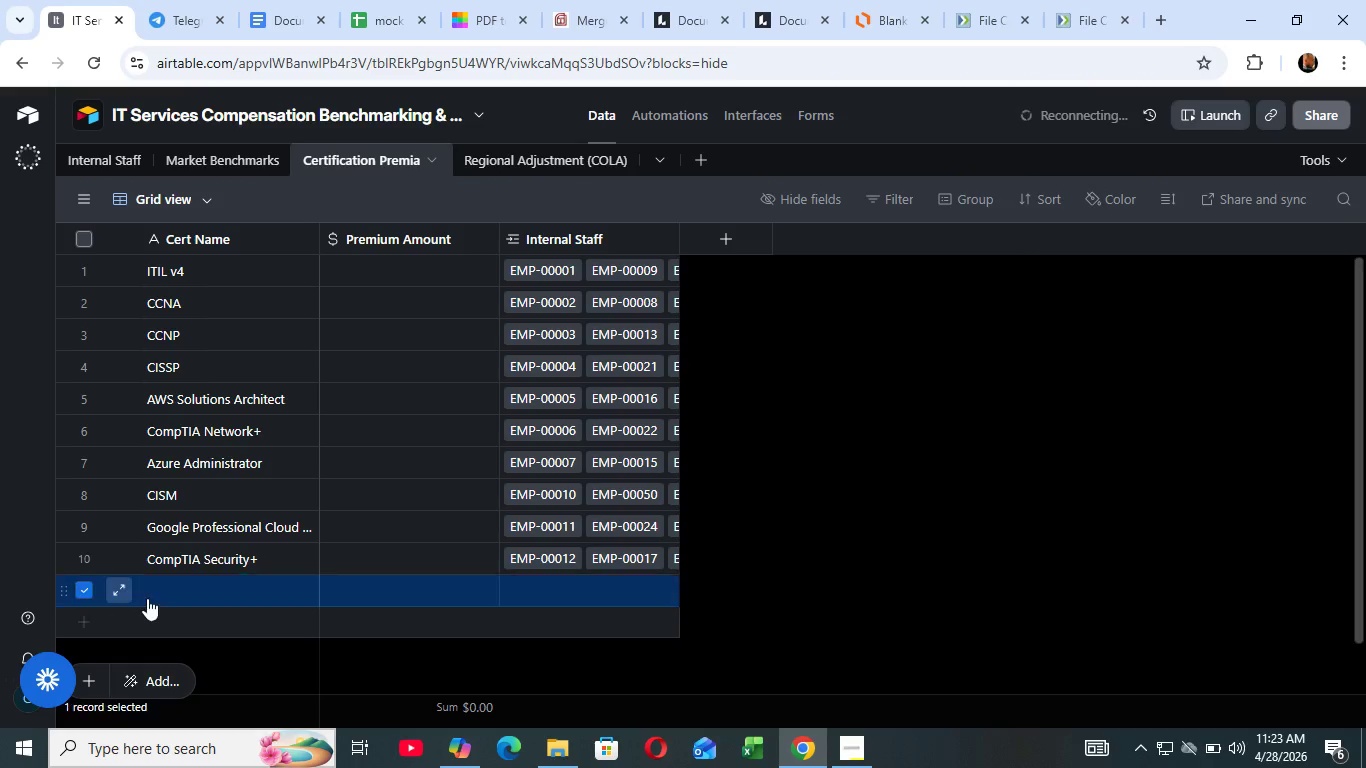 
left_click([81, 587])
 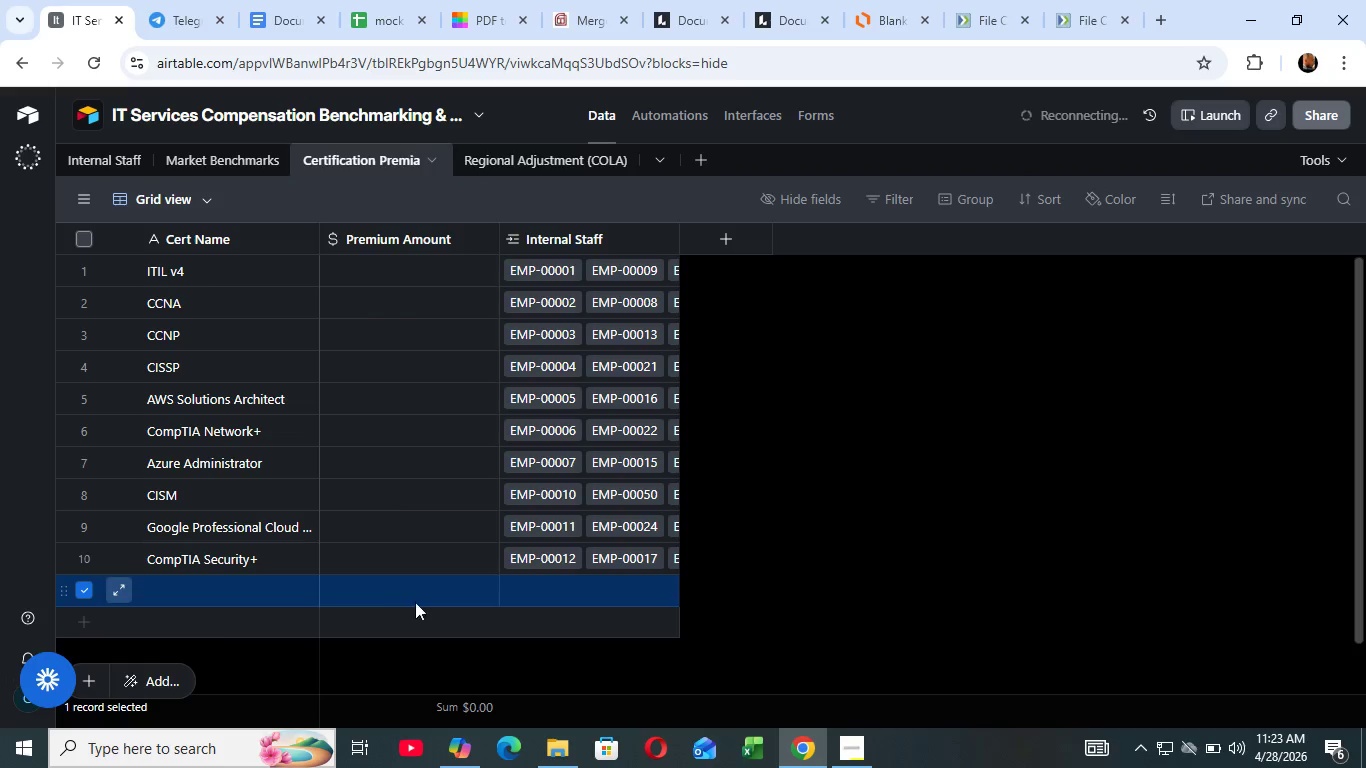 
right_click([317, 588])
 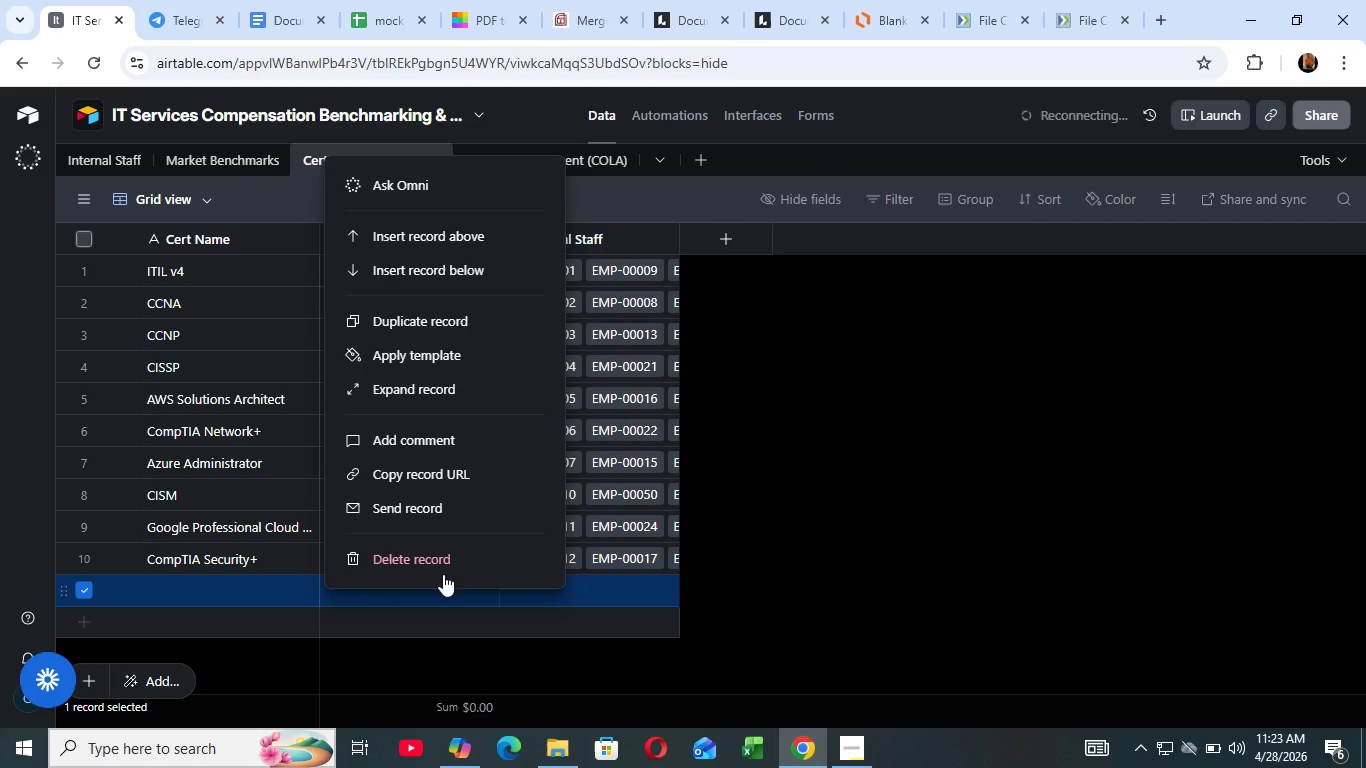 
left_click([435, 569])
 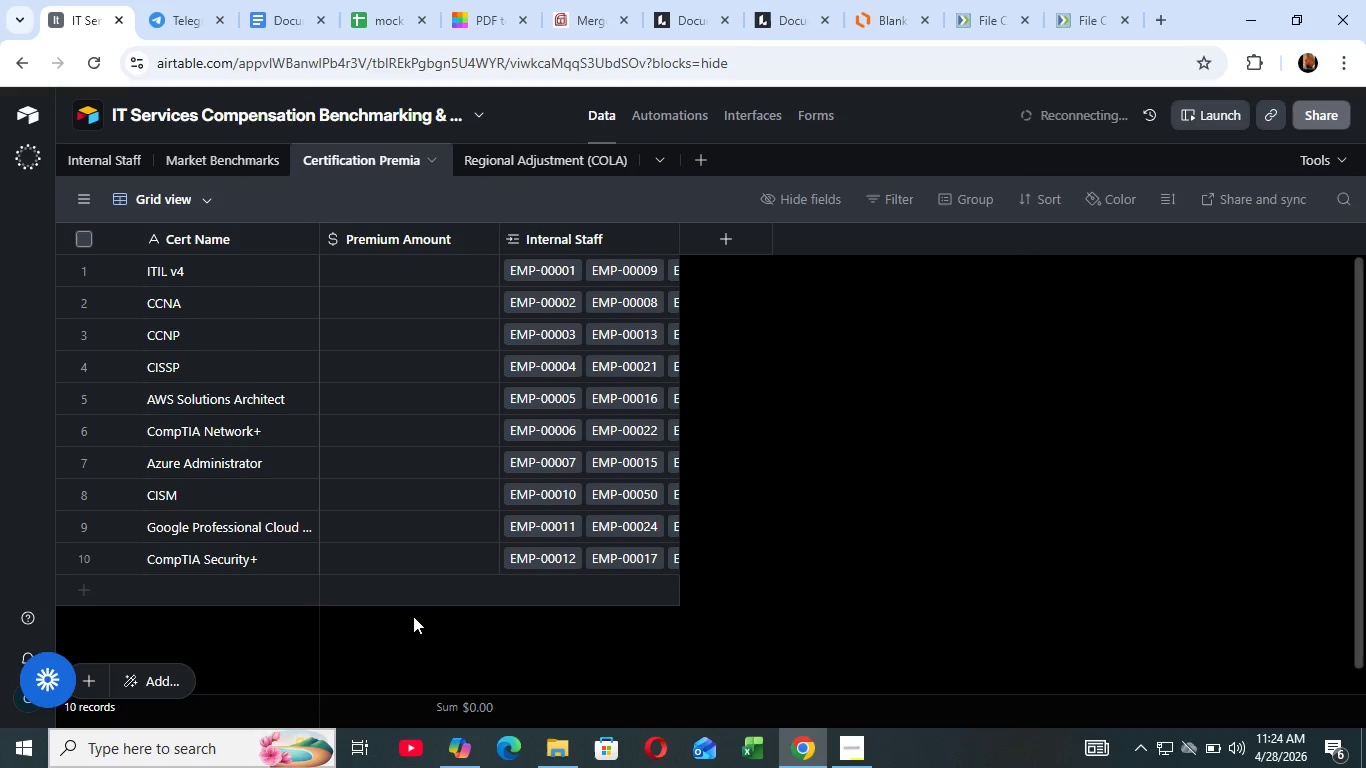 
wait(35.3)
 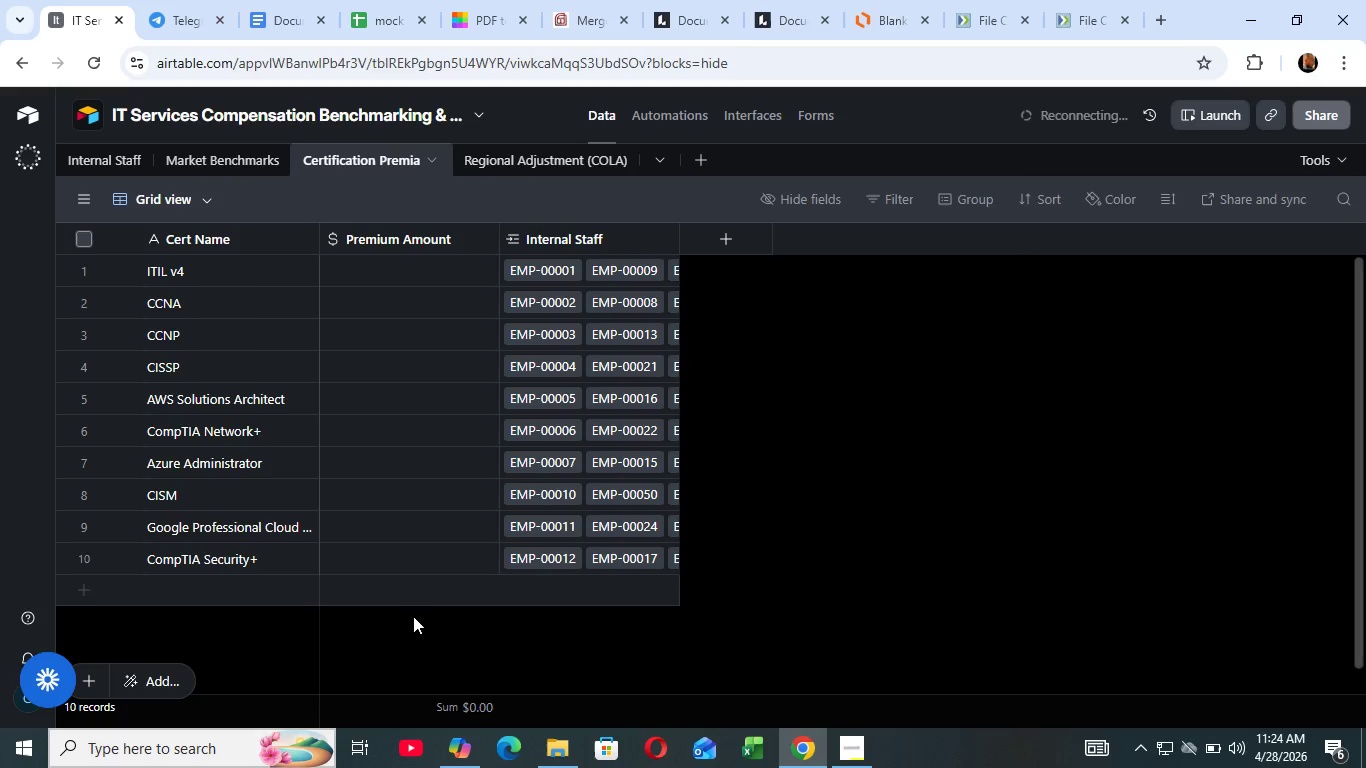 
scroll: coordinate [406, 412], scroll_direction: up, amount: 5.0
 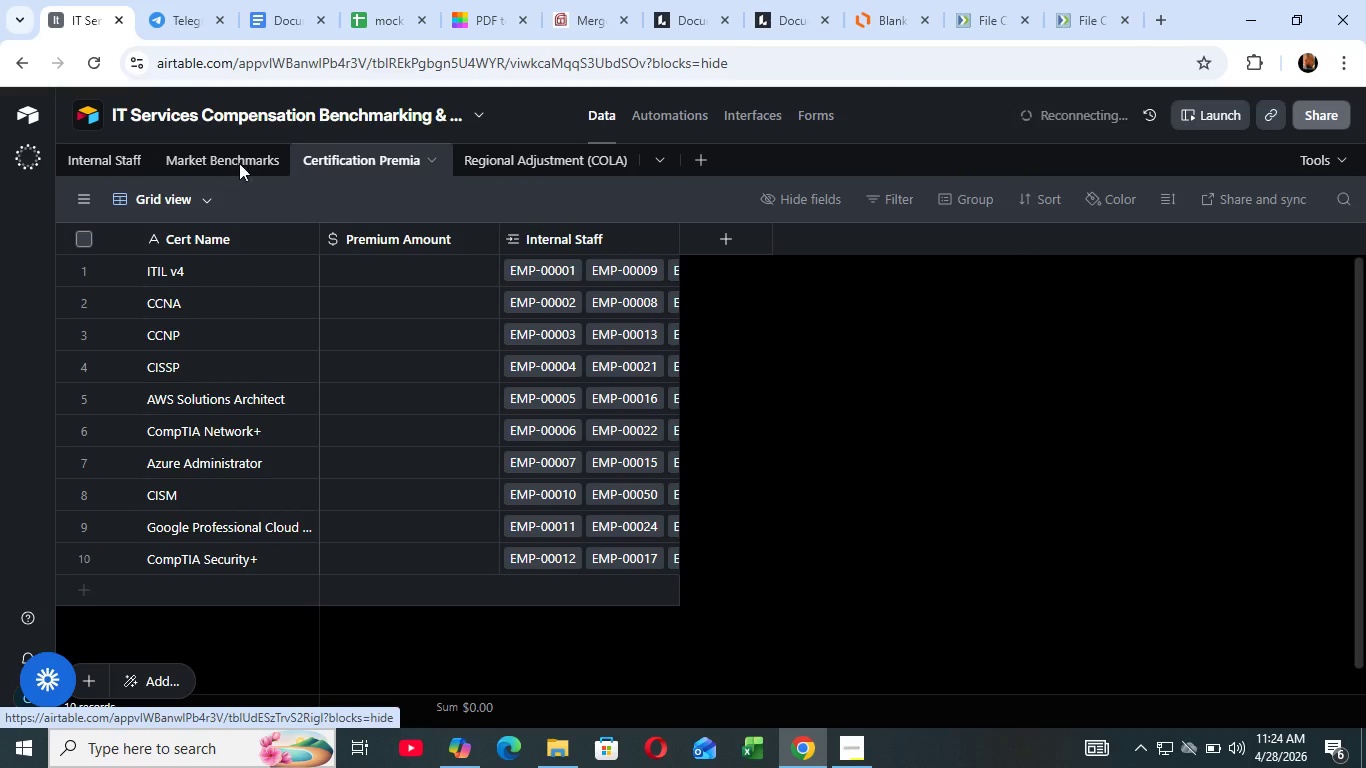 
mouse_move([264, 196])
 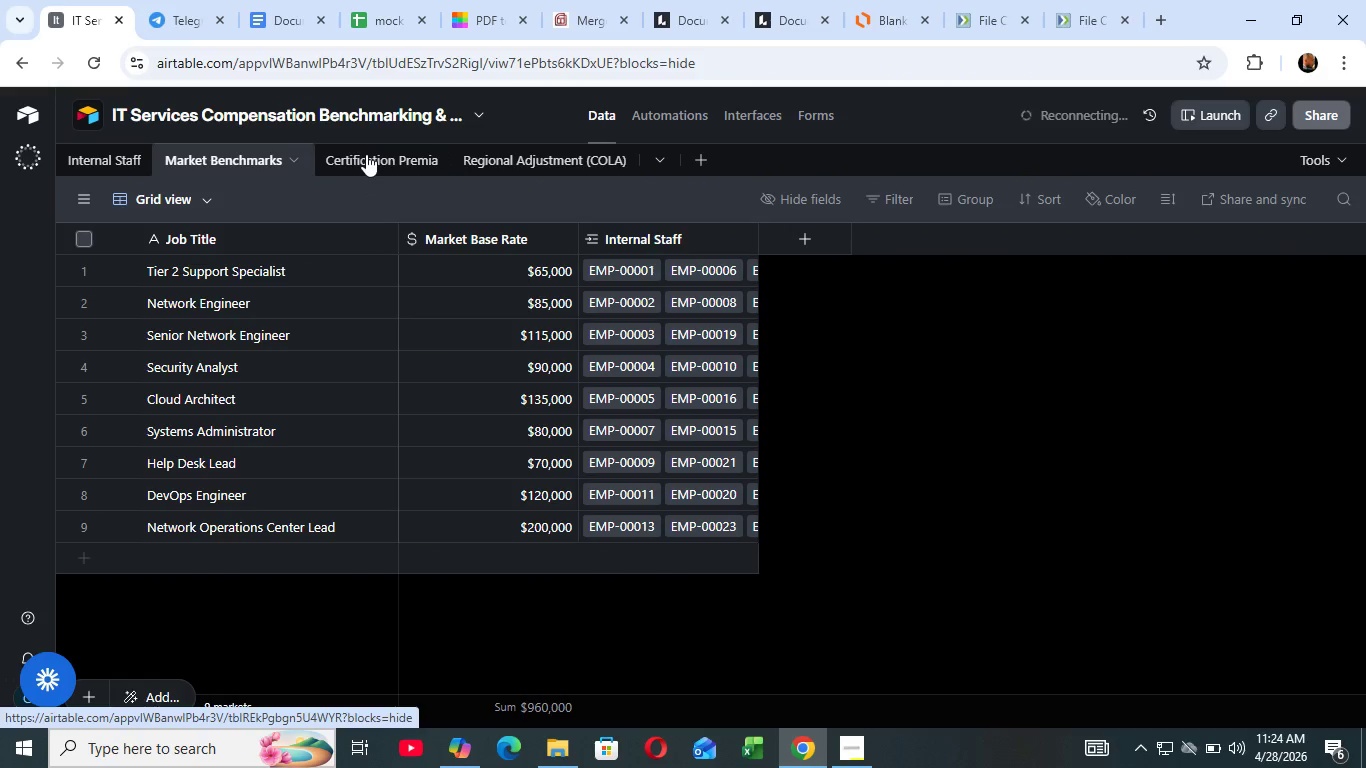 
left_click([366, 154])
 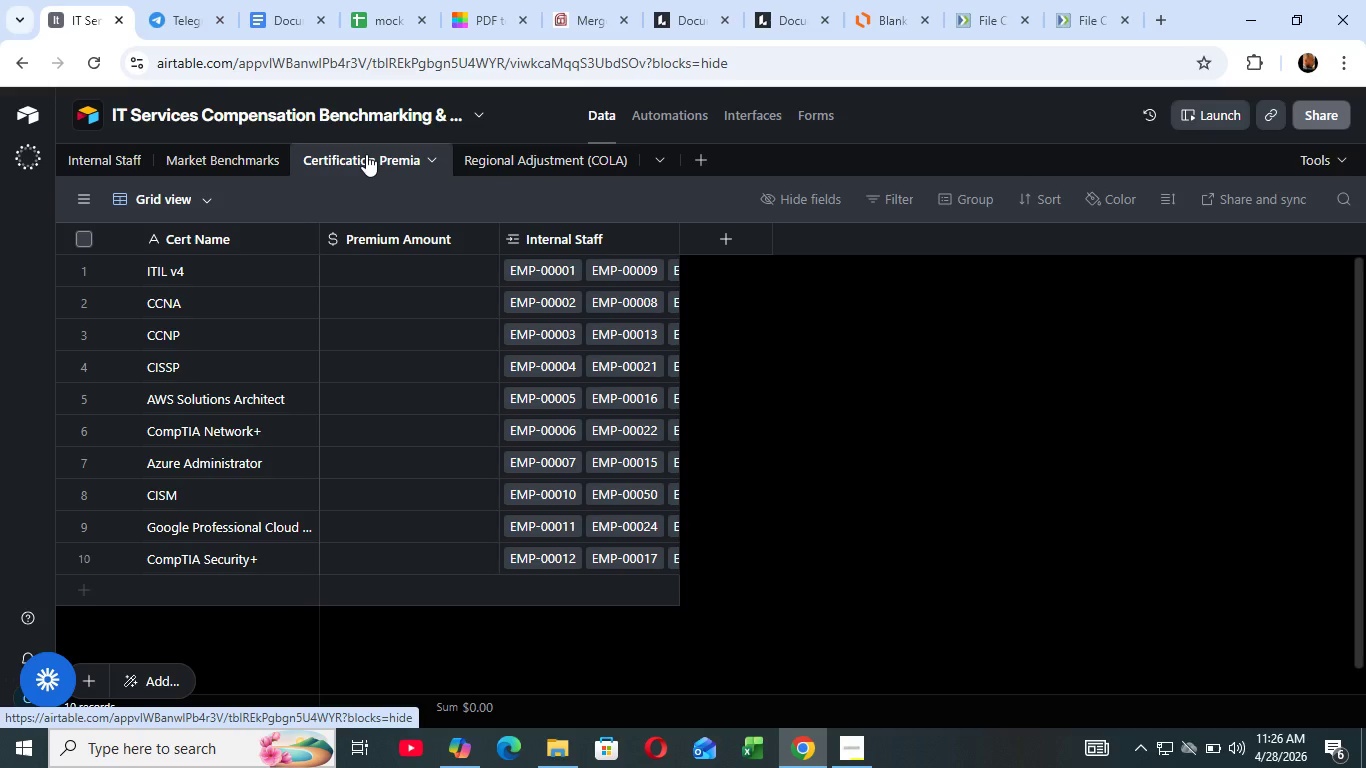 
wait(110.02)
 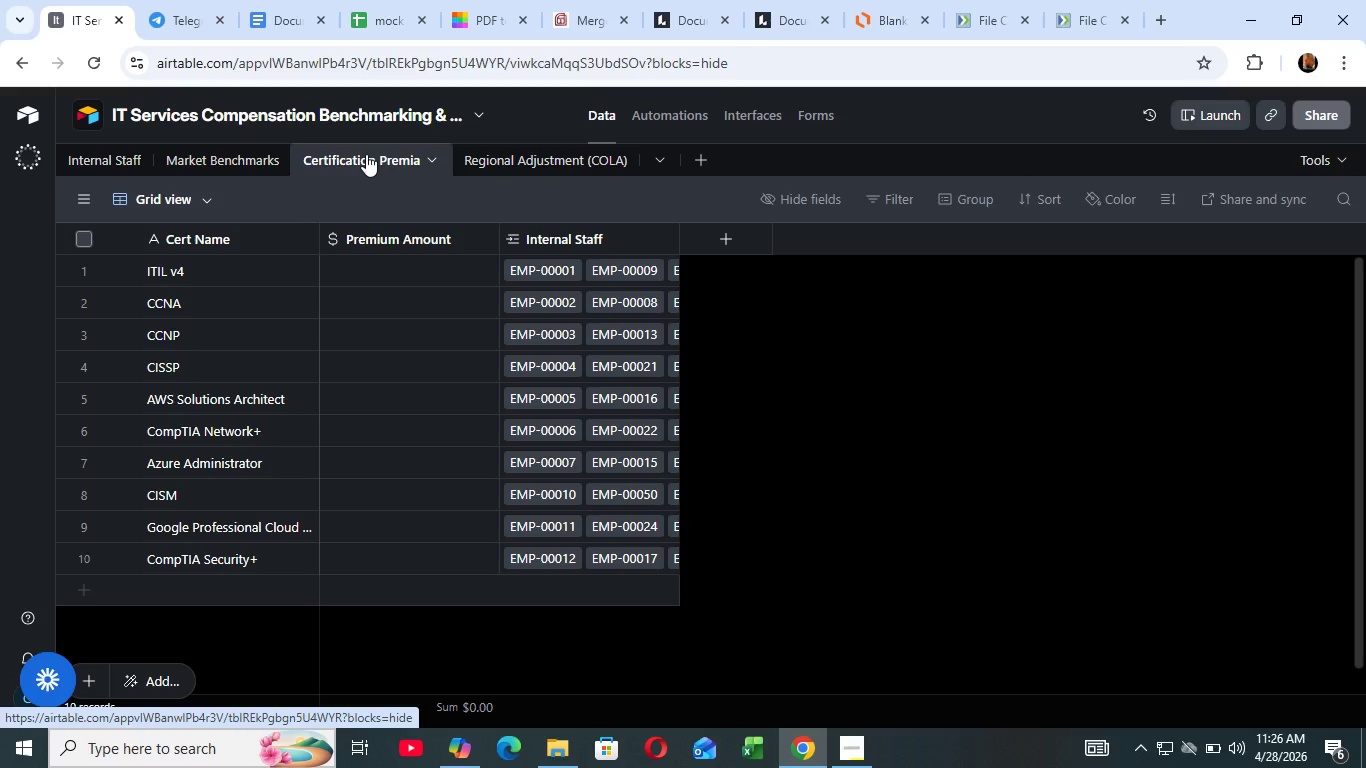 
left_click_drag(start_coordinate=[388, 274], to_coordinate=[392, 289])
 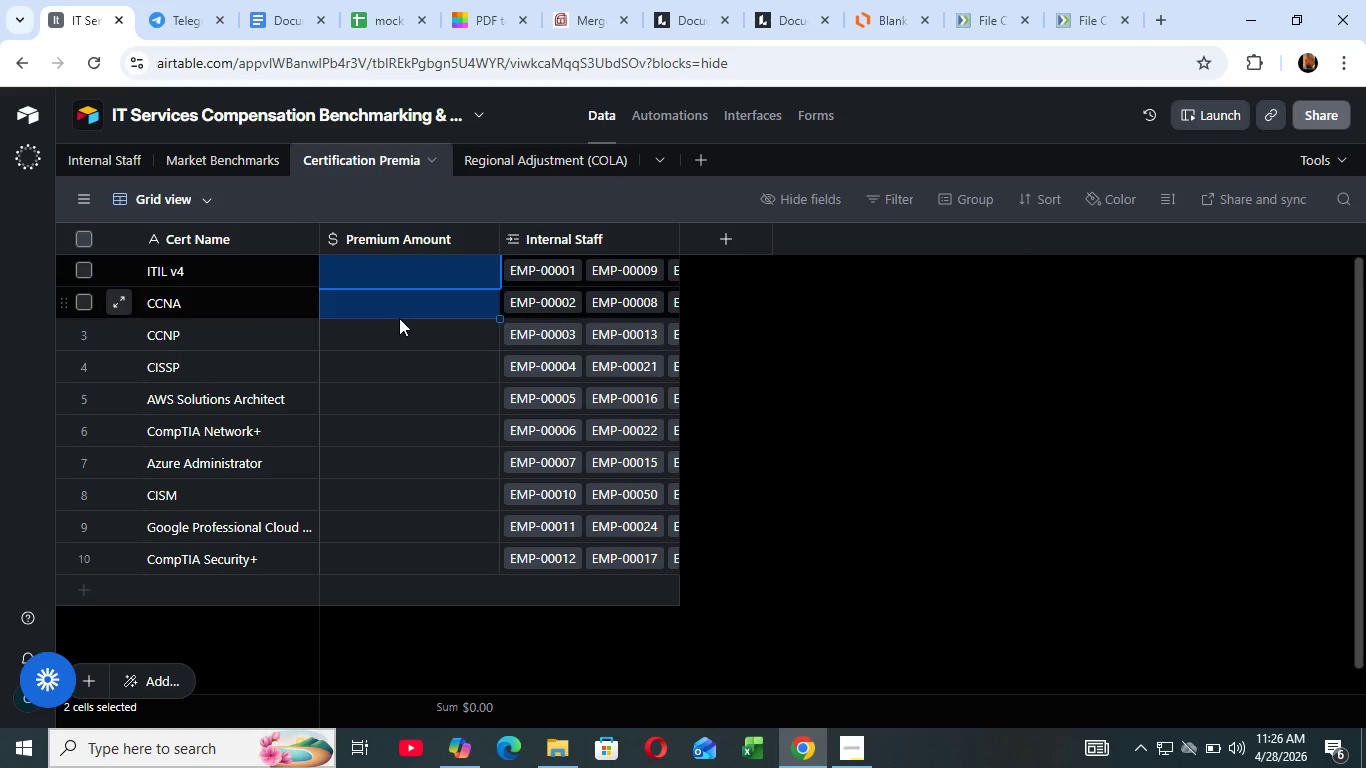 
left_click([392, 270])
 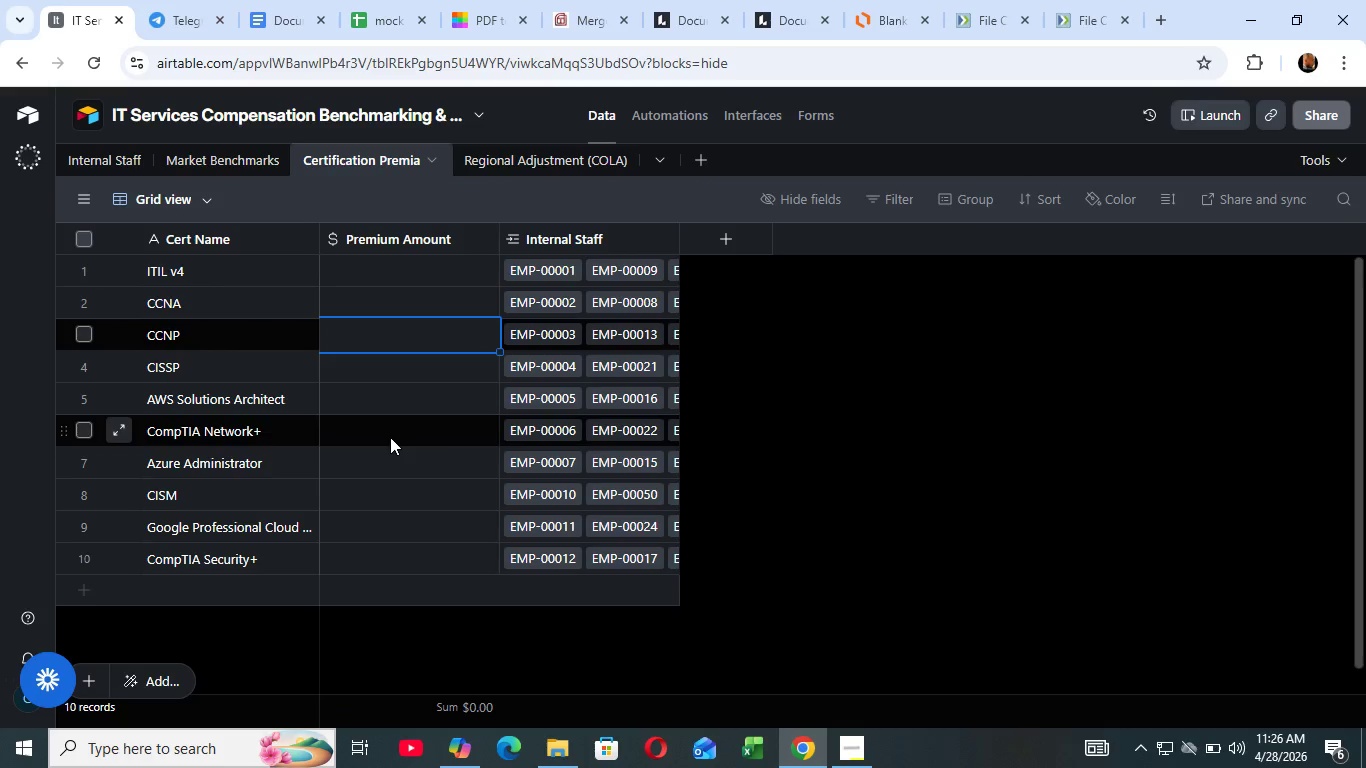 
left_click([399, 349])
 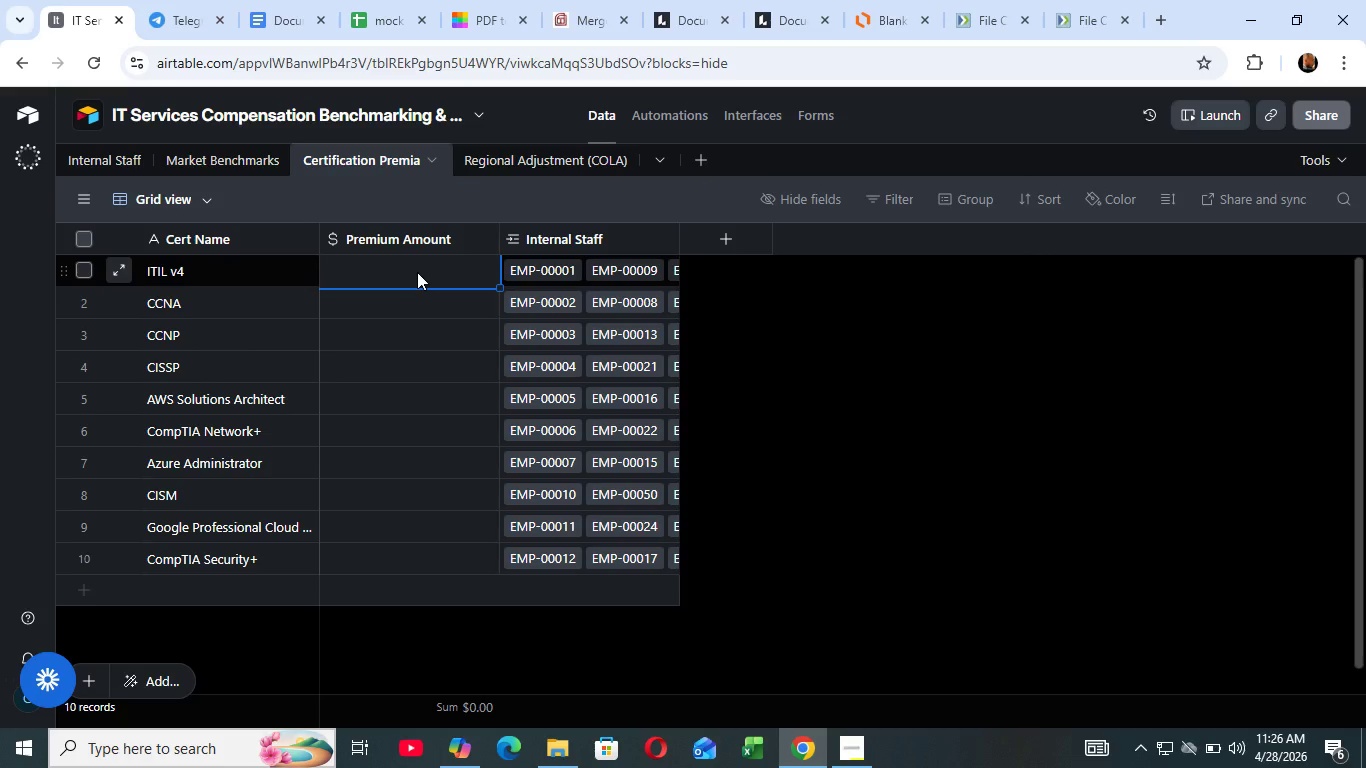 
left_click([417, 272])
 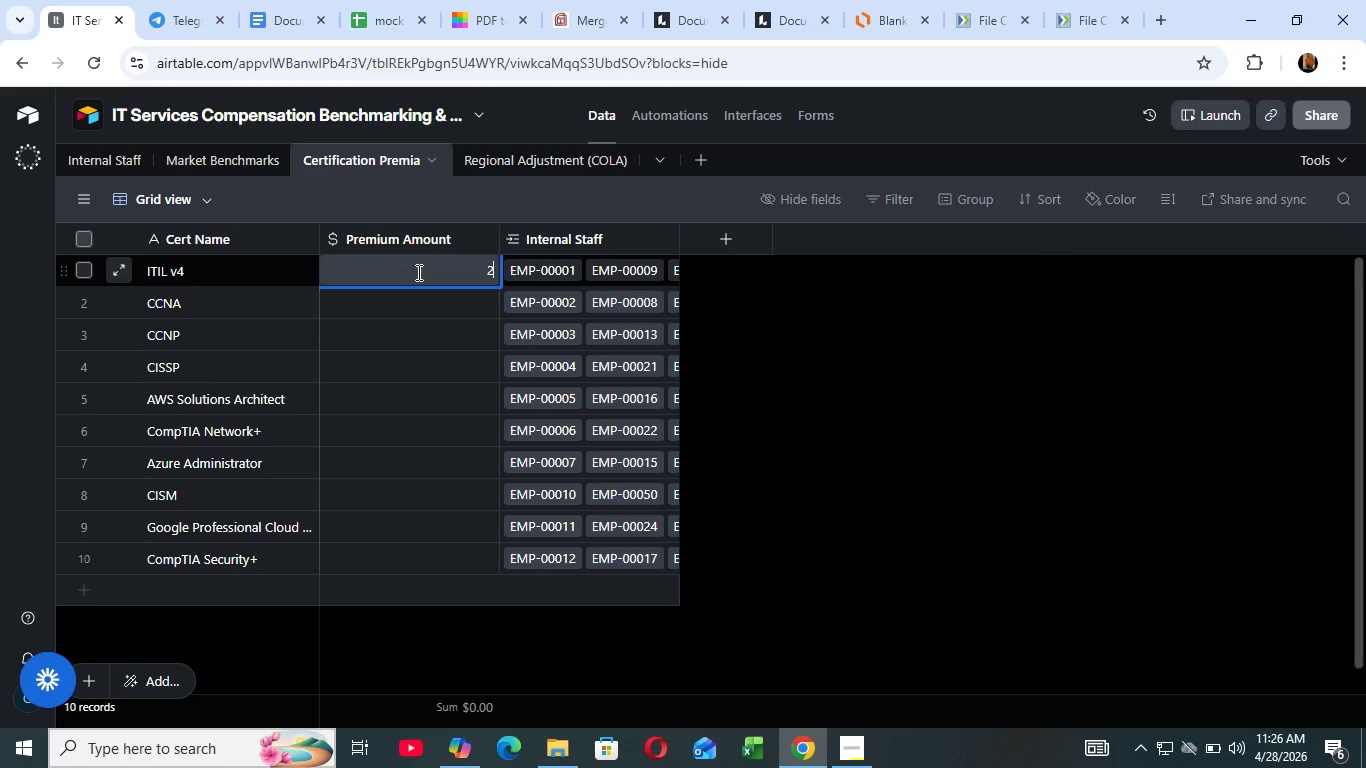 
type(200)
 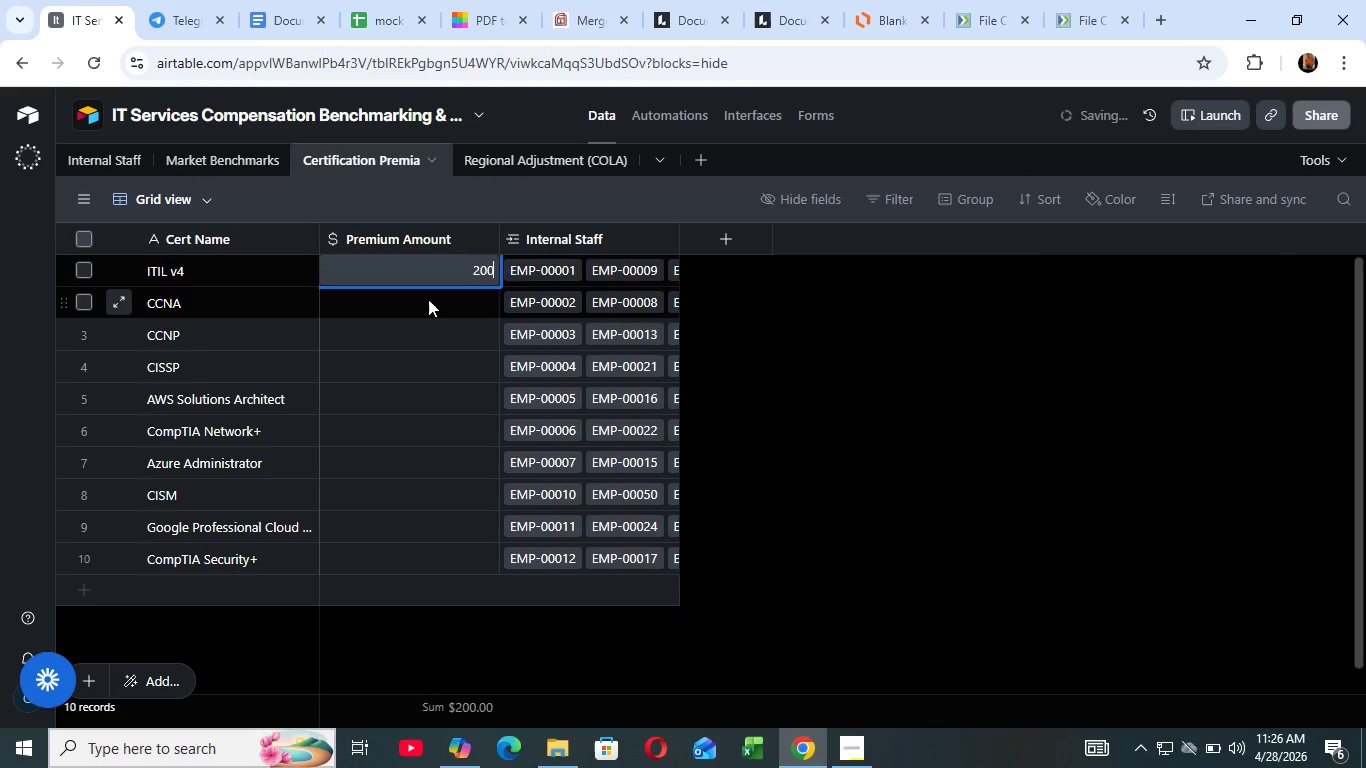 
left_click([428, 299])
 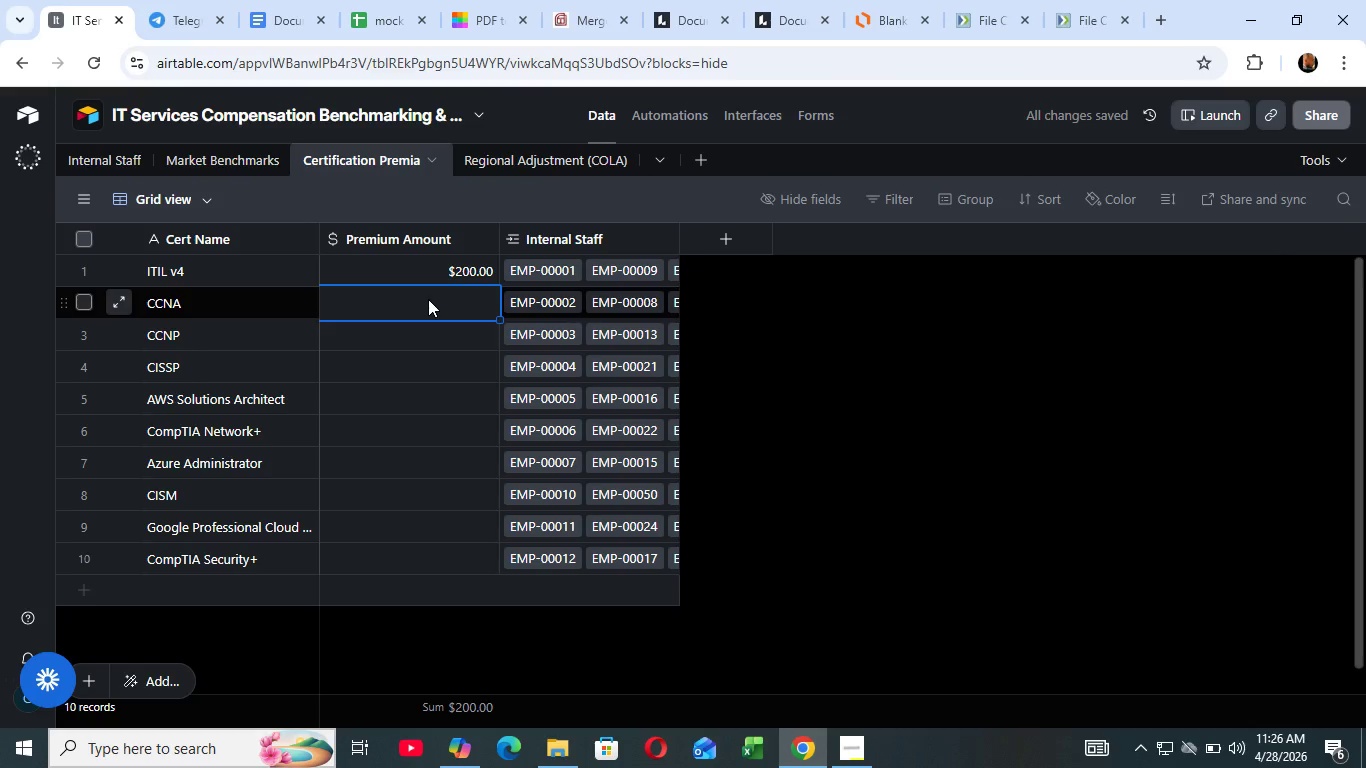 
type(3500)
 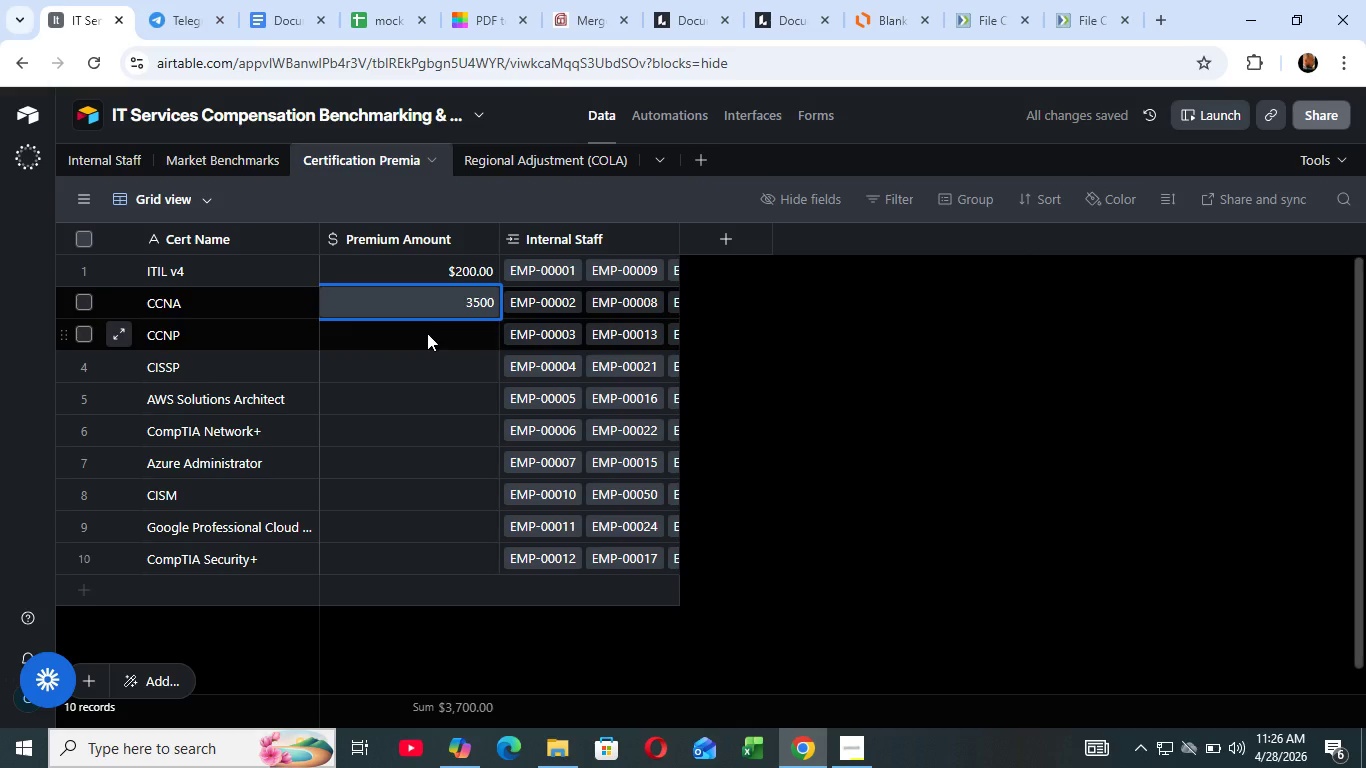 
left_click([429, 338])
 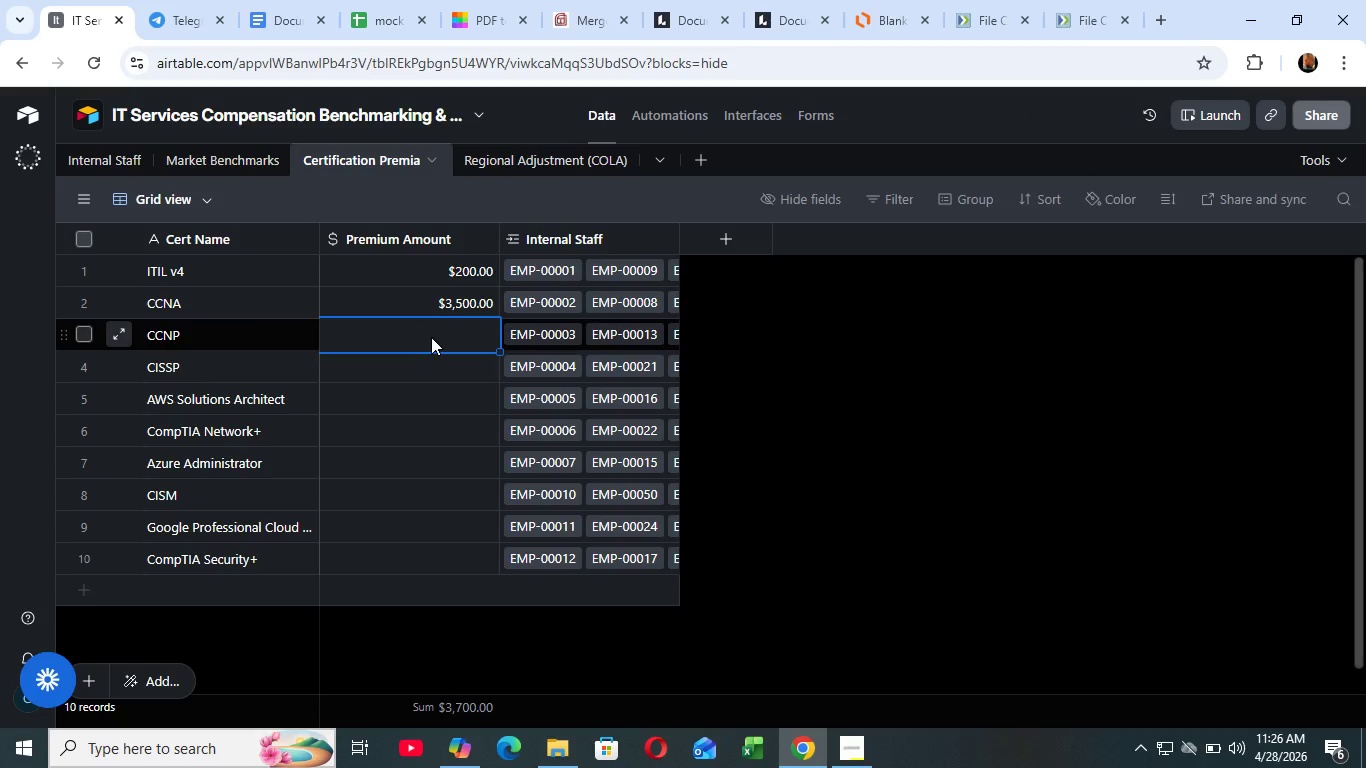 
wait(12.11)
 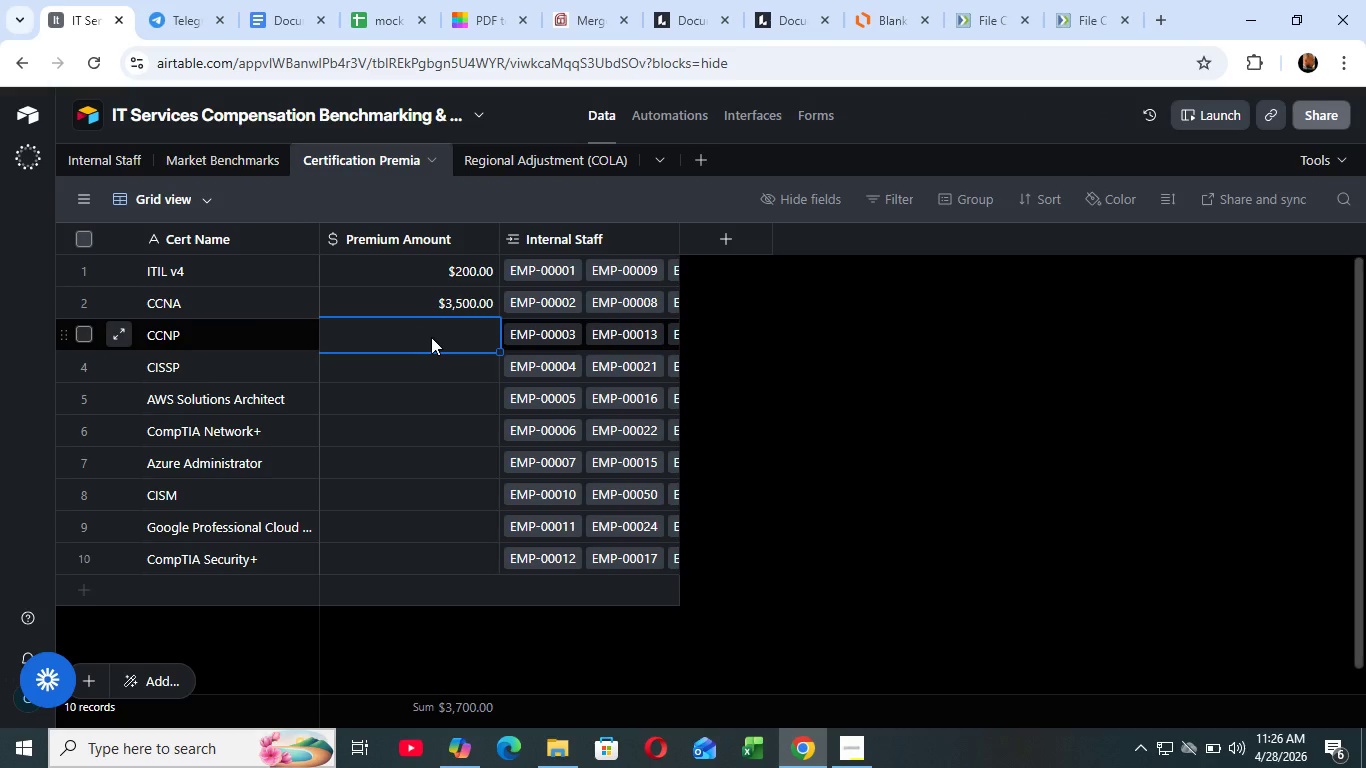 
type(7500)
 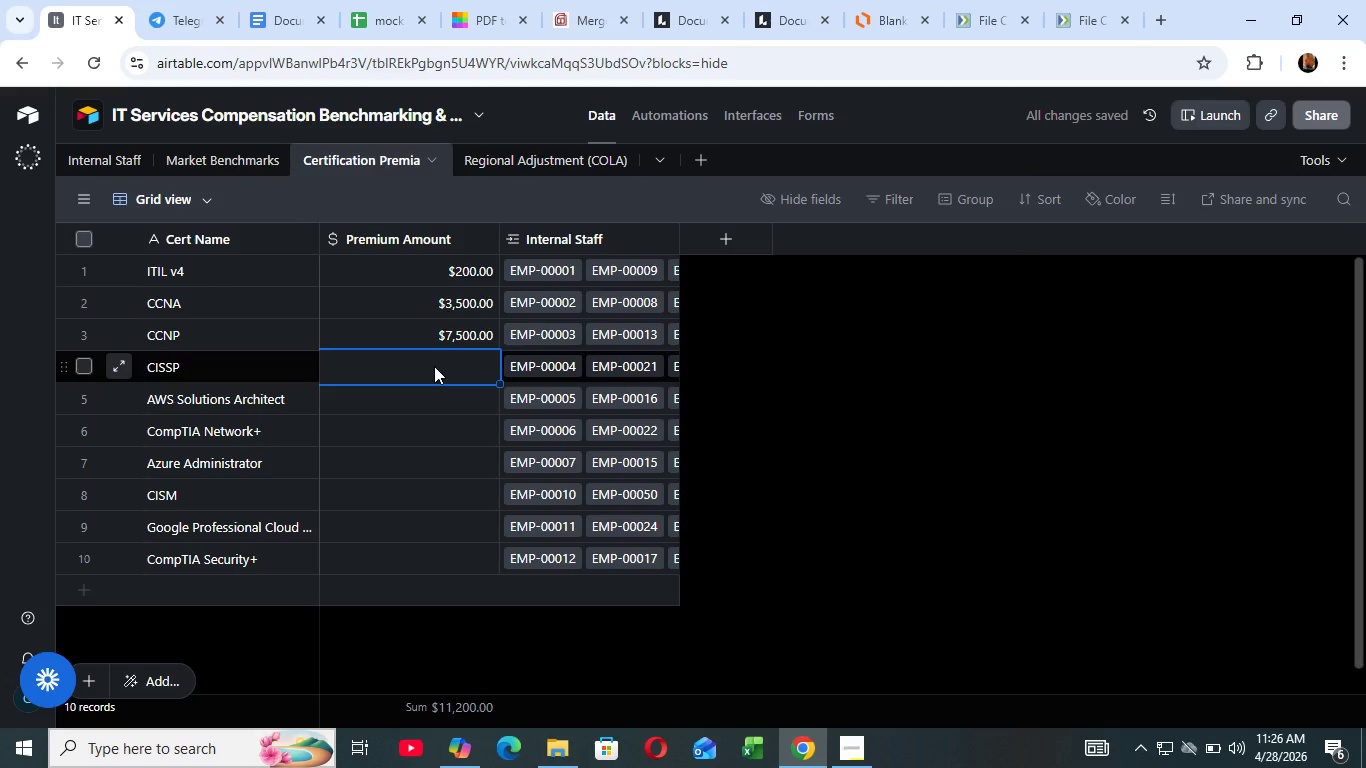 
type(12000)
 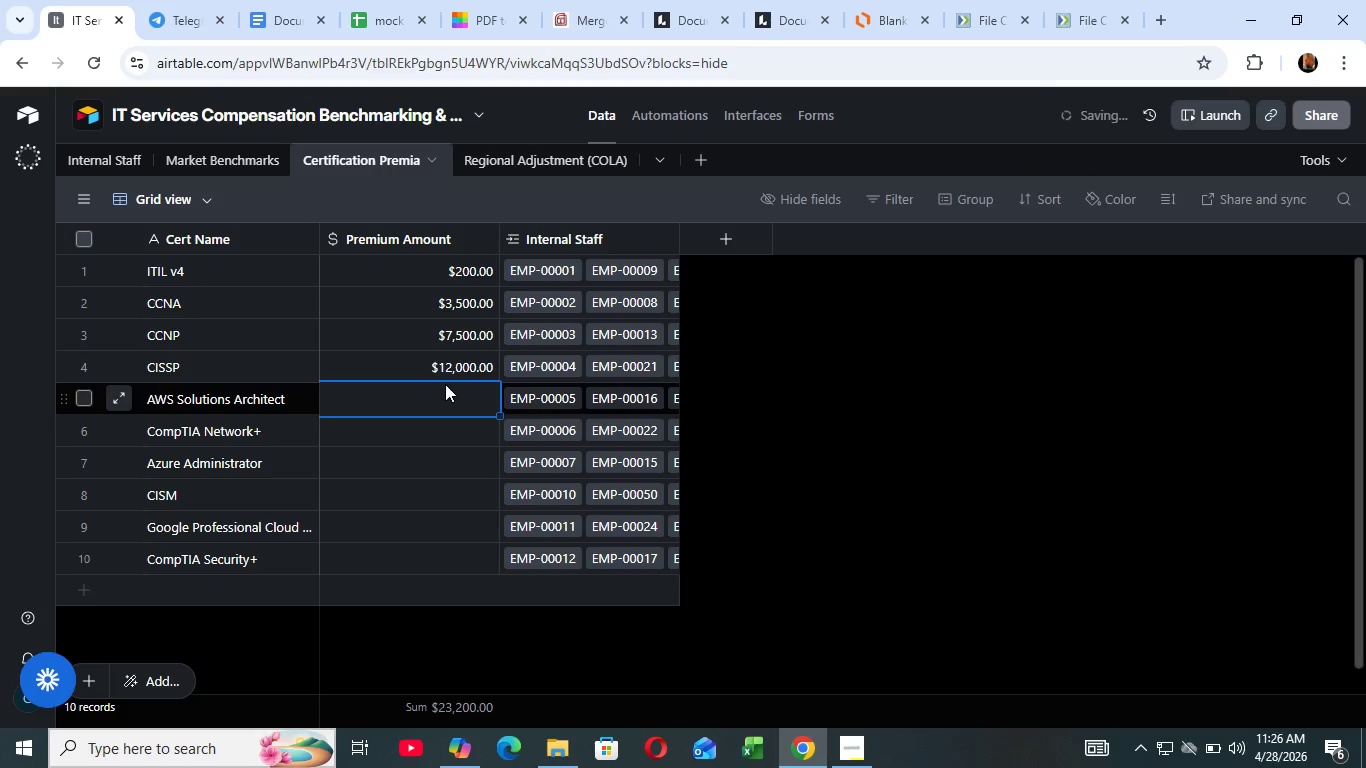 
left_click([445, 384])
 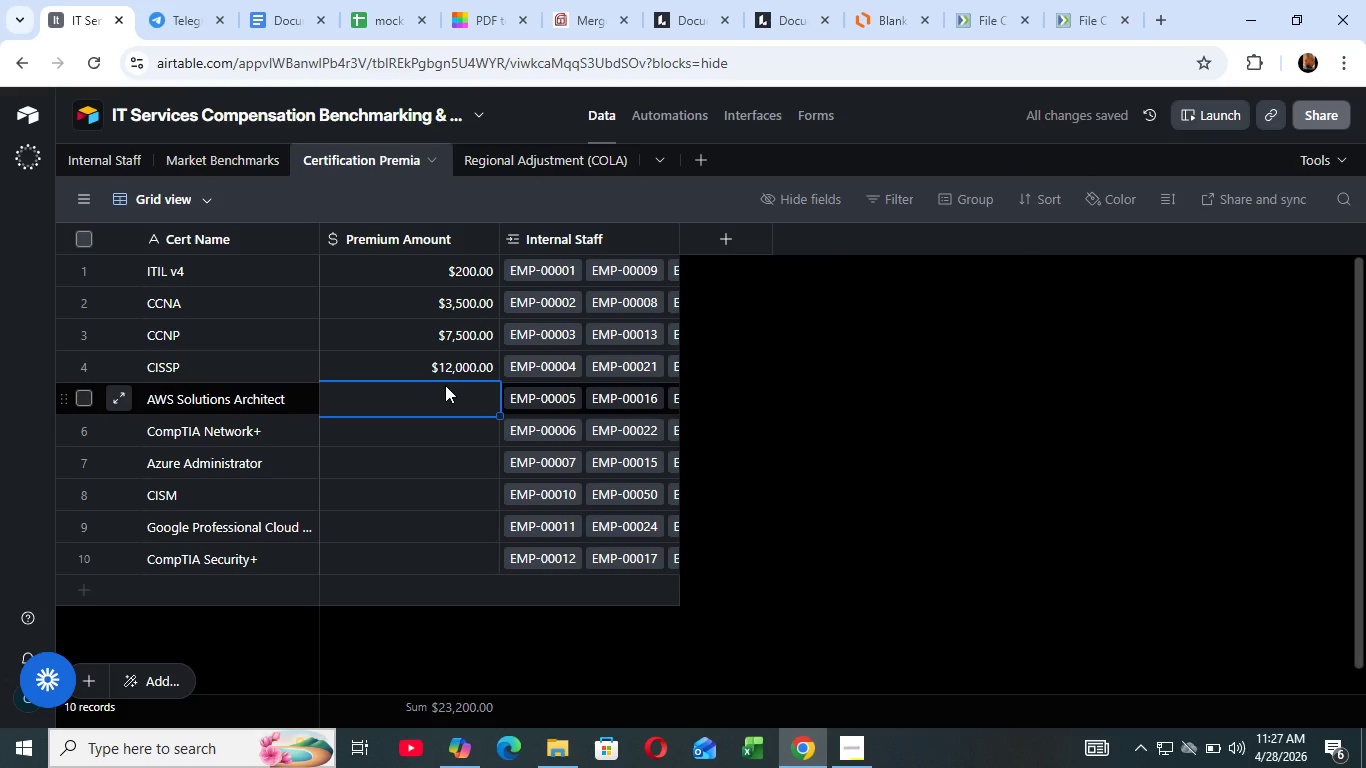 
type(10000)
 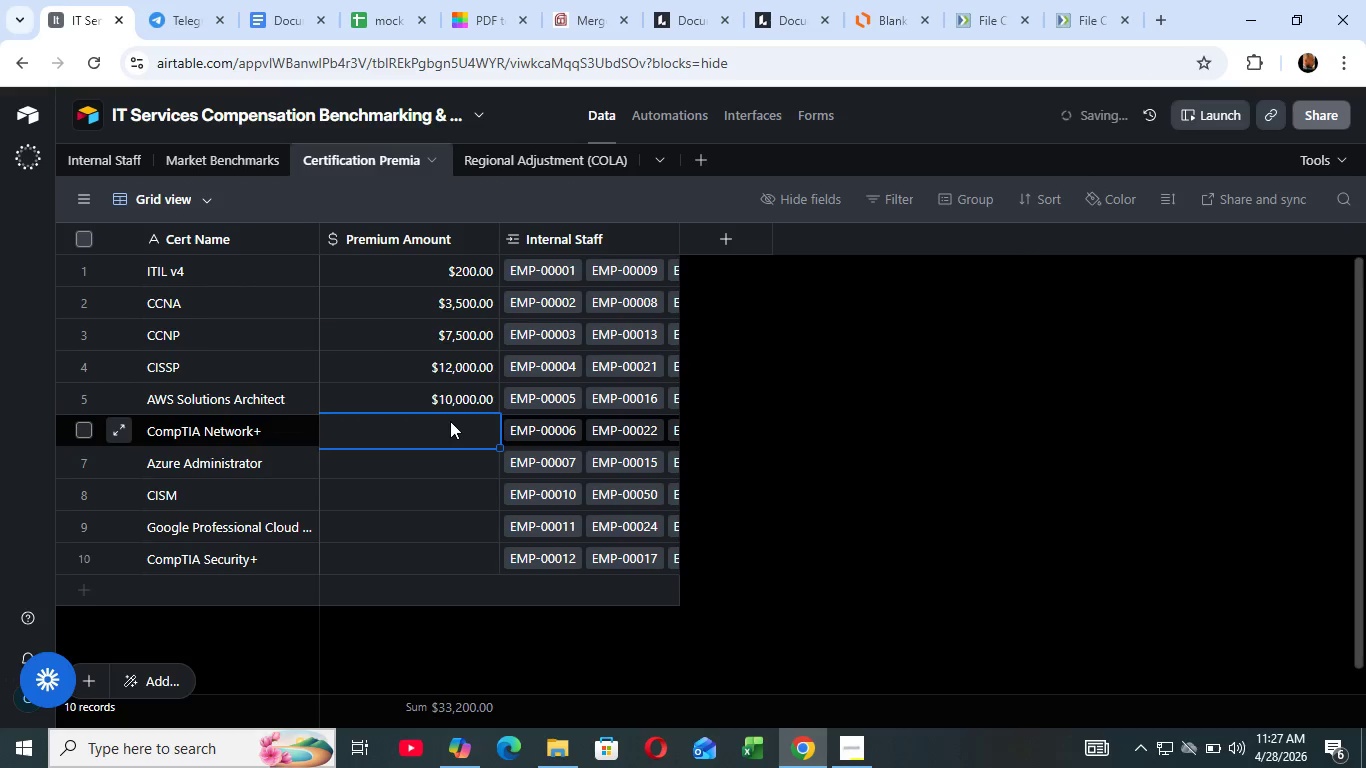 
left_click([450, 421])
 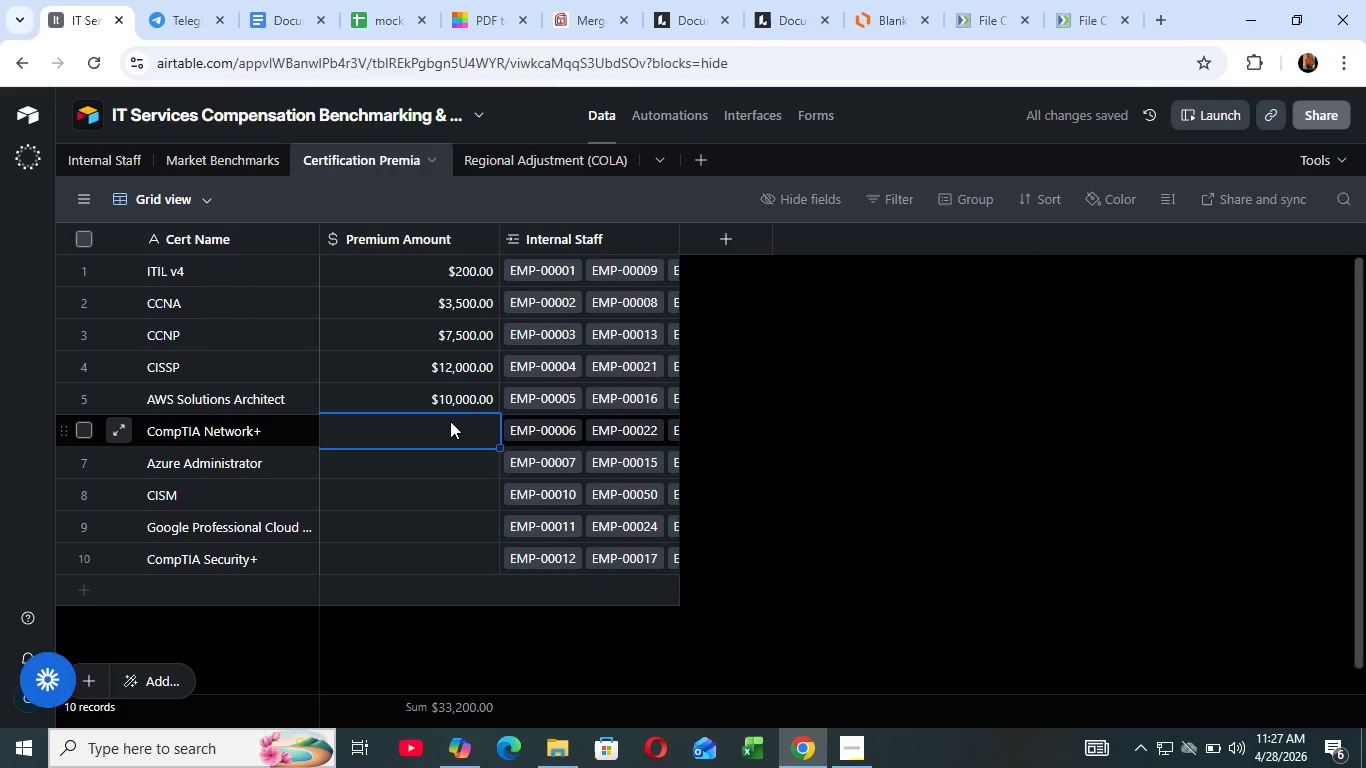 
type(20)
key(Backspace)
type(500)
 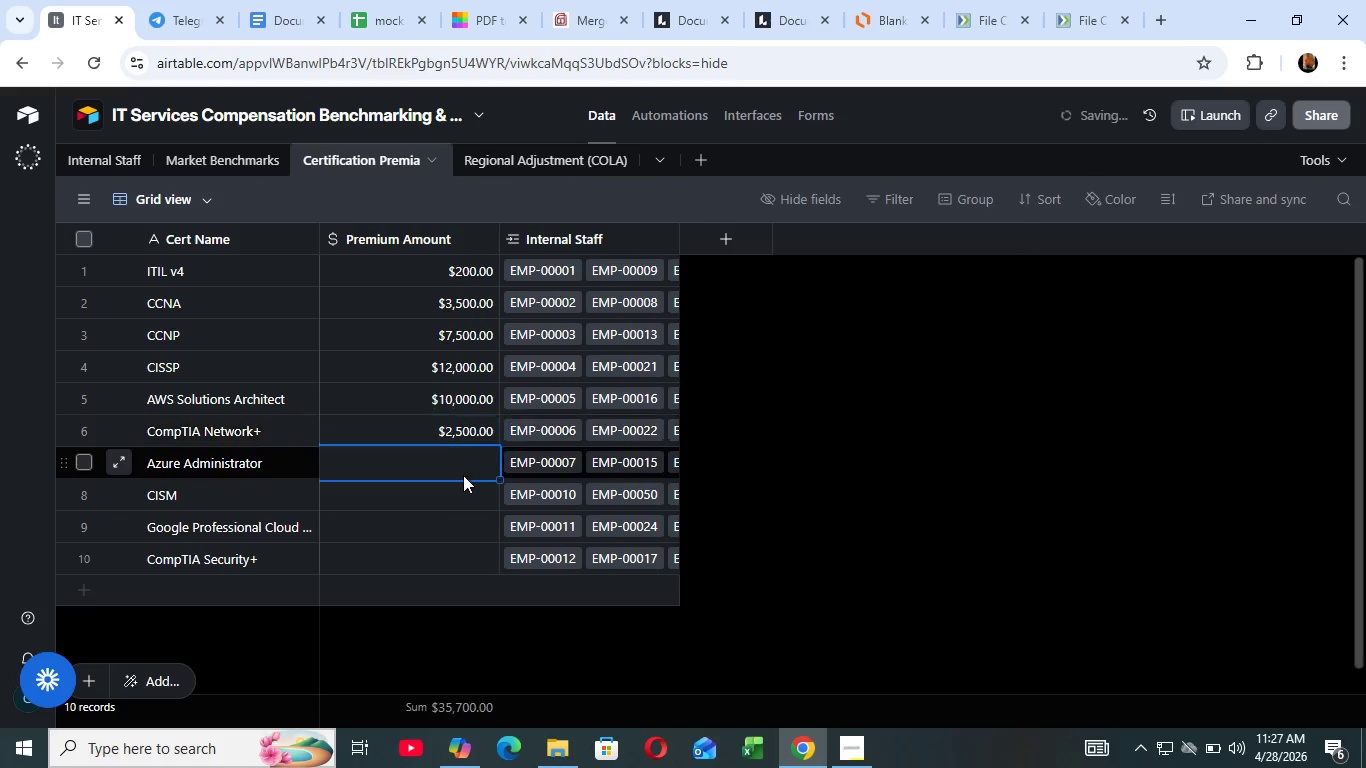 
left_click([463, 475])
 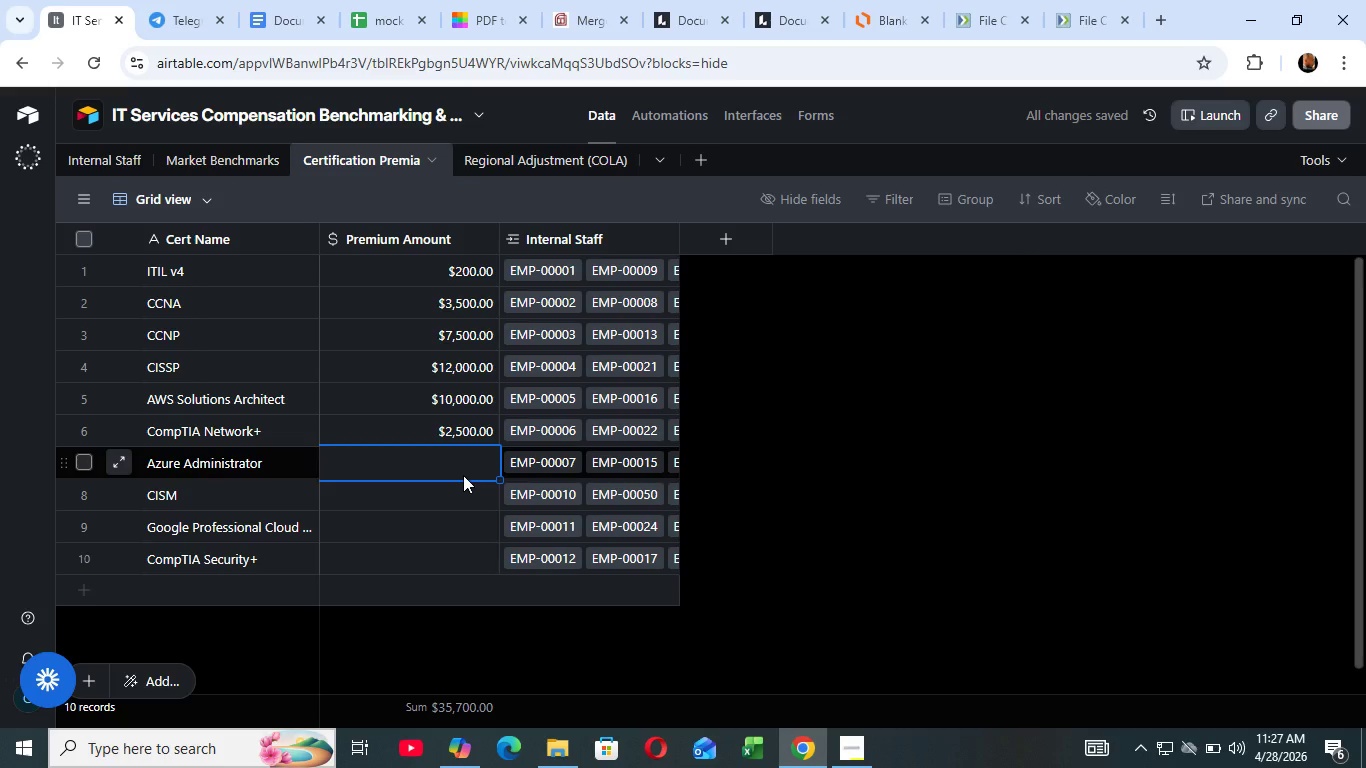 
type(6000)
 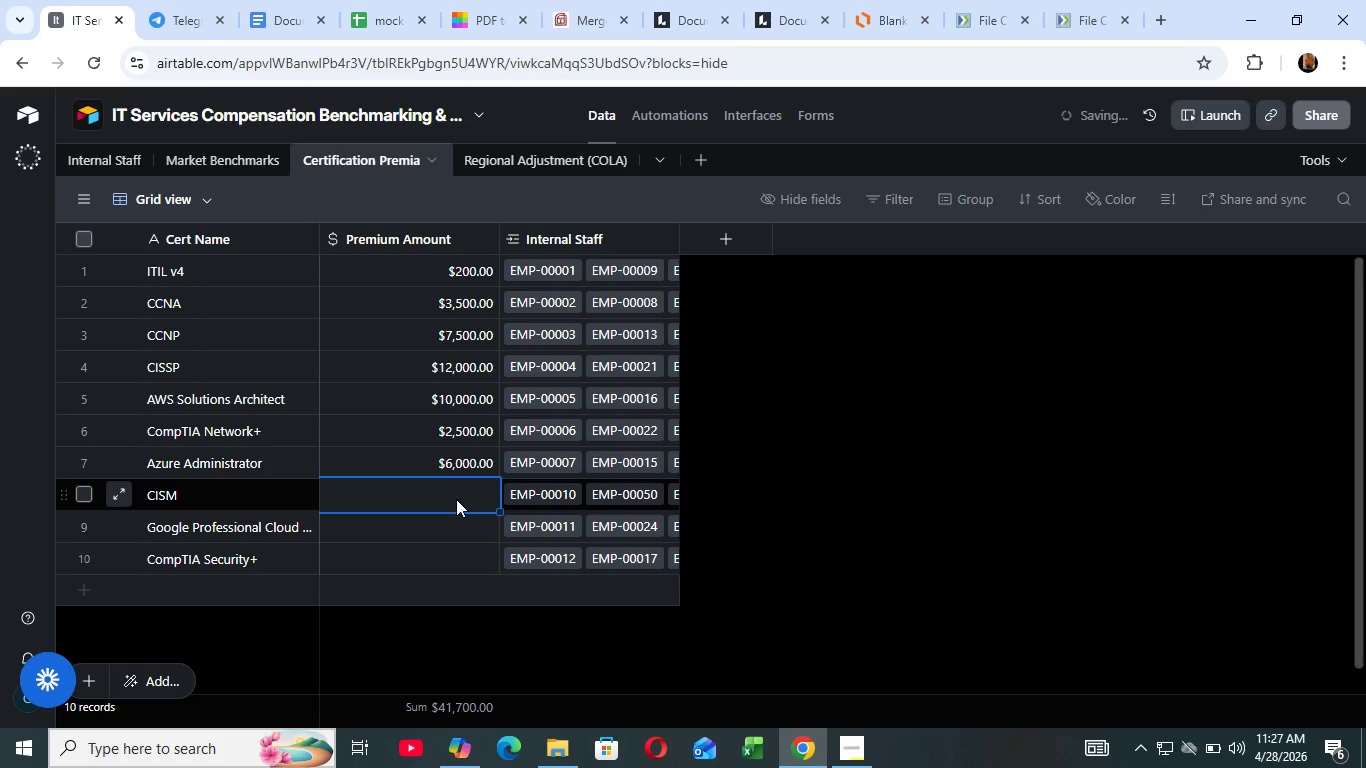 
left_click([456, 499])
 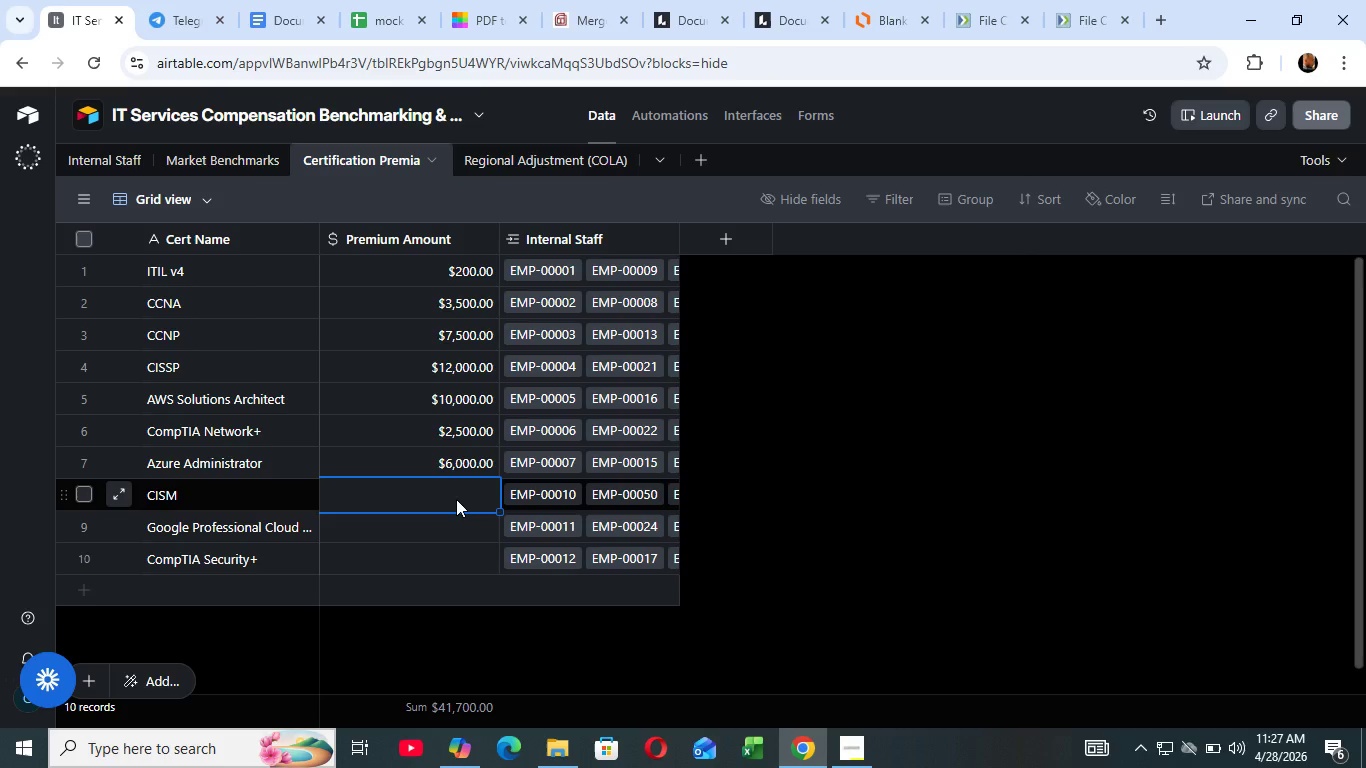 
wait(7.33)
 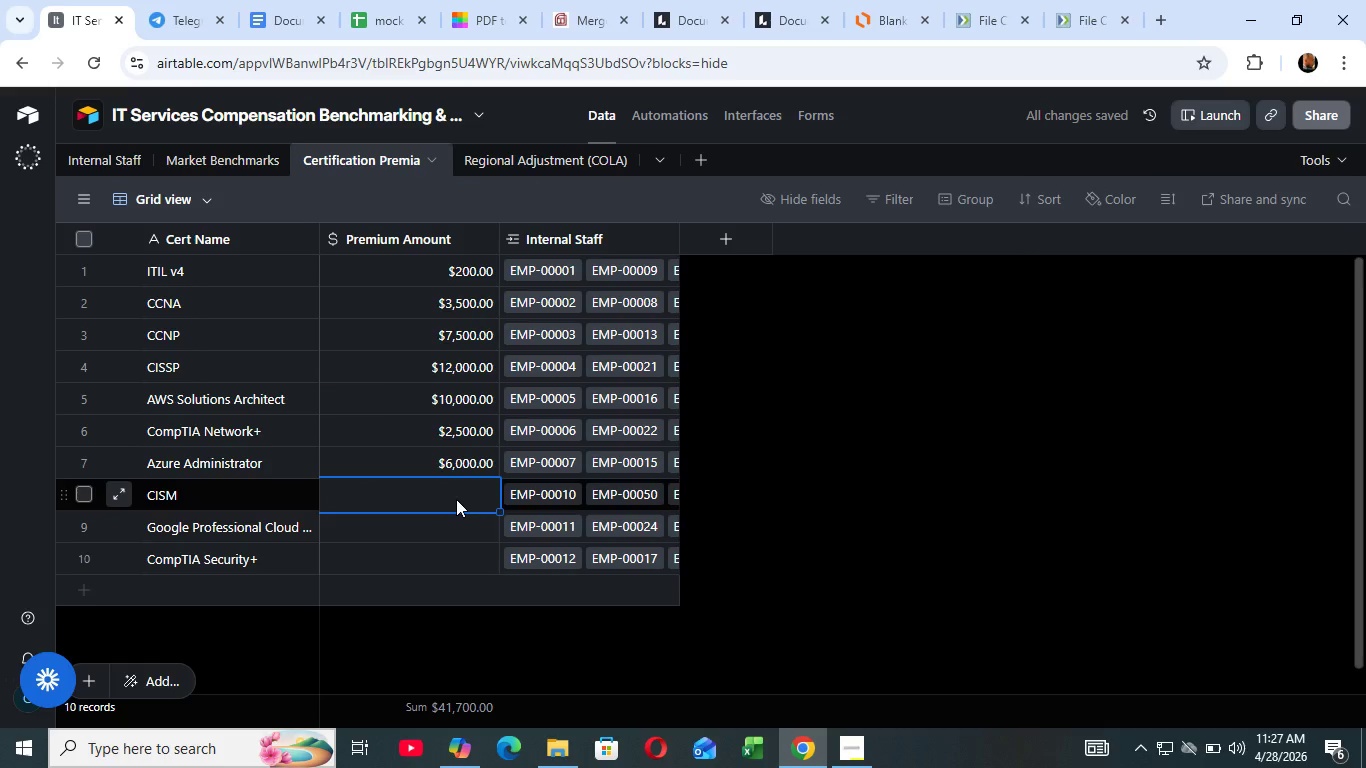 
type(3000-)
 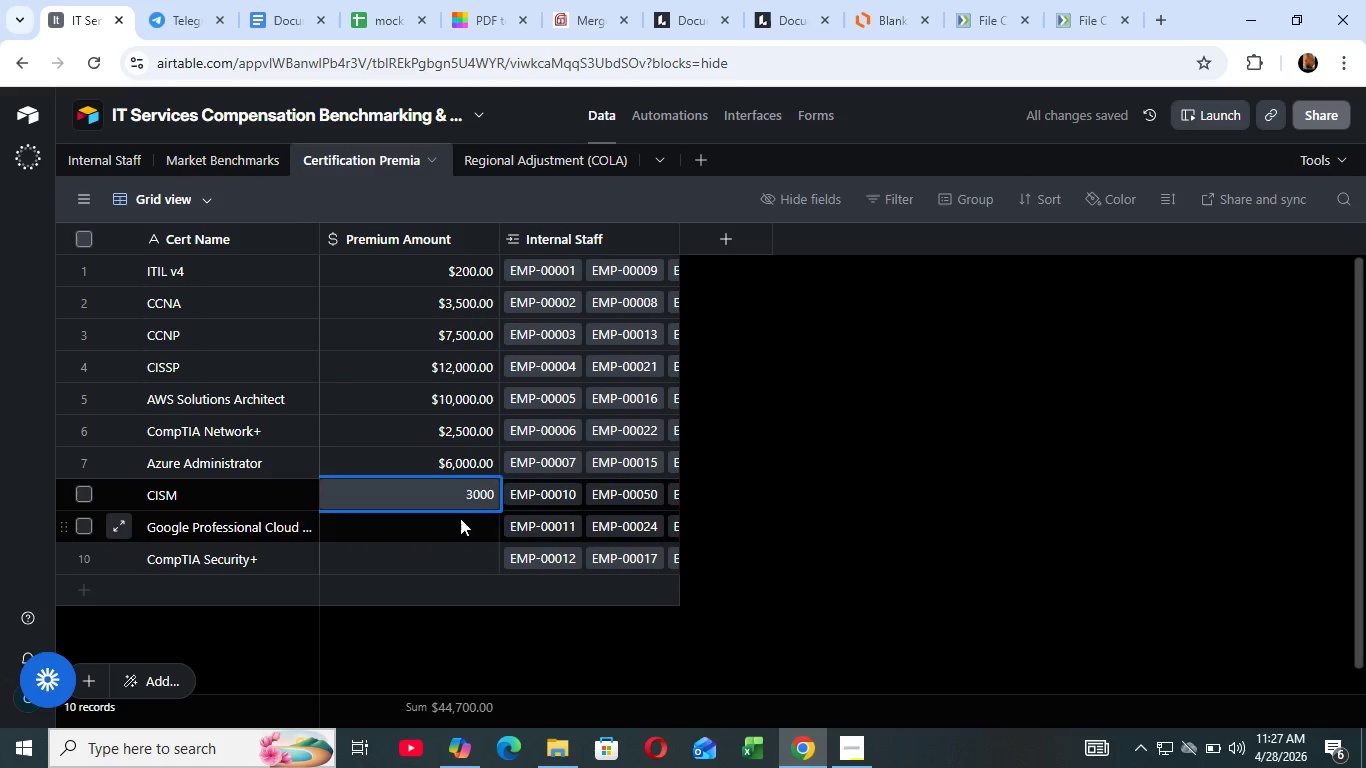 
left_click([460, 518])
 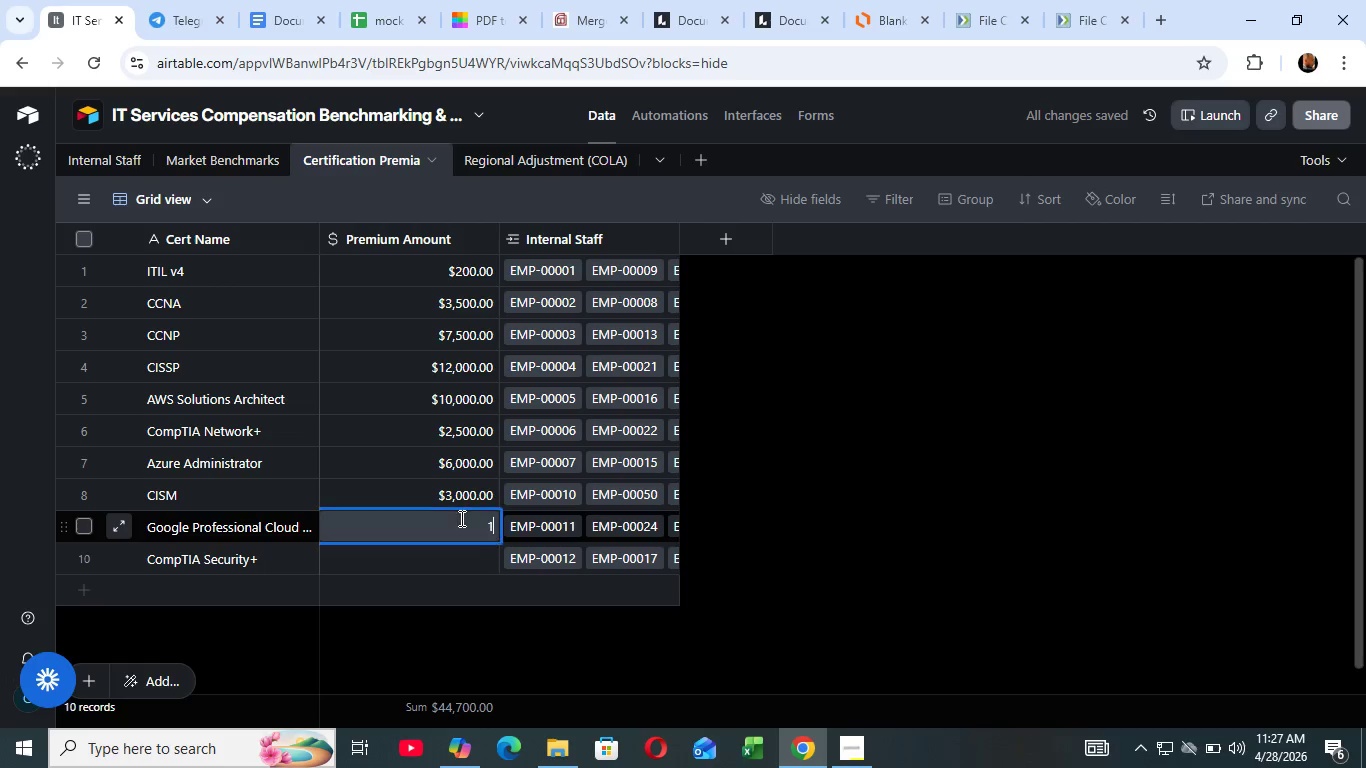 
type(11000)
 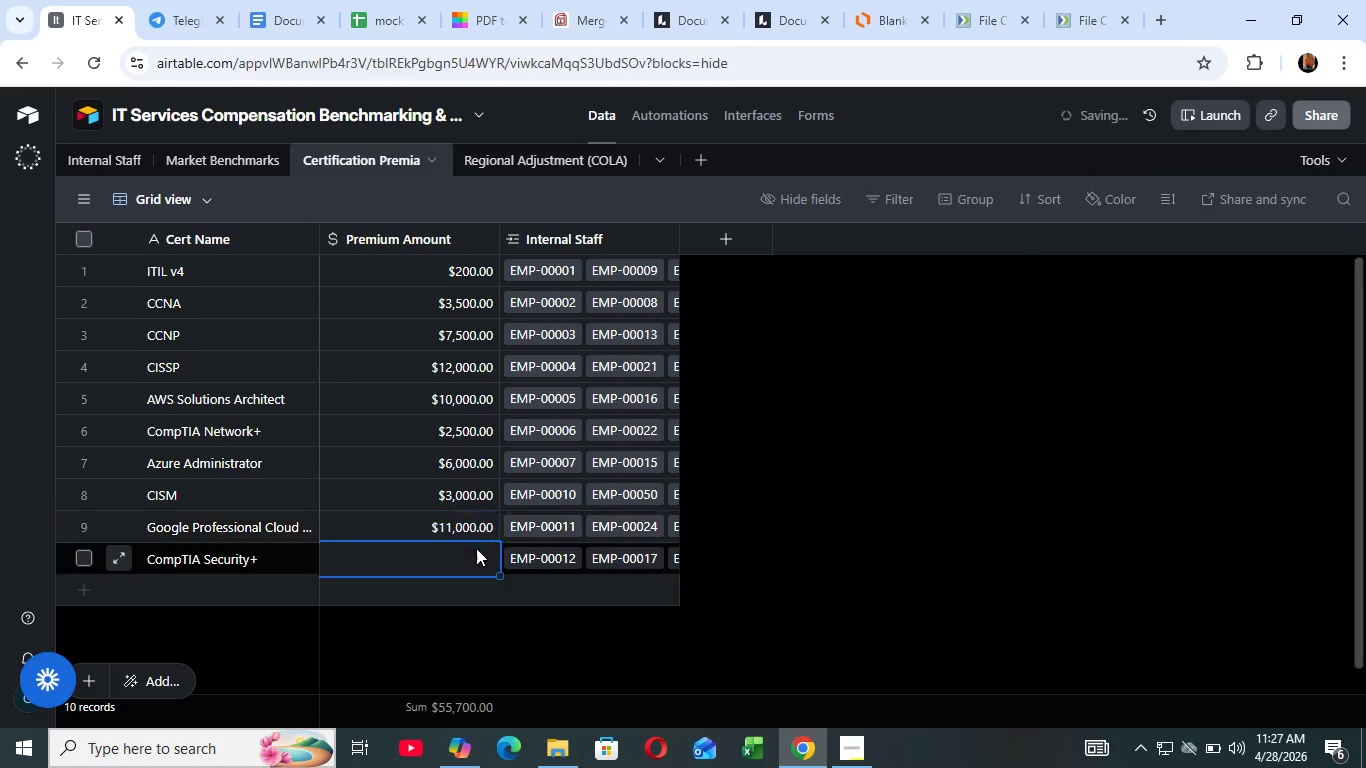 
left_click([476, 548])
 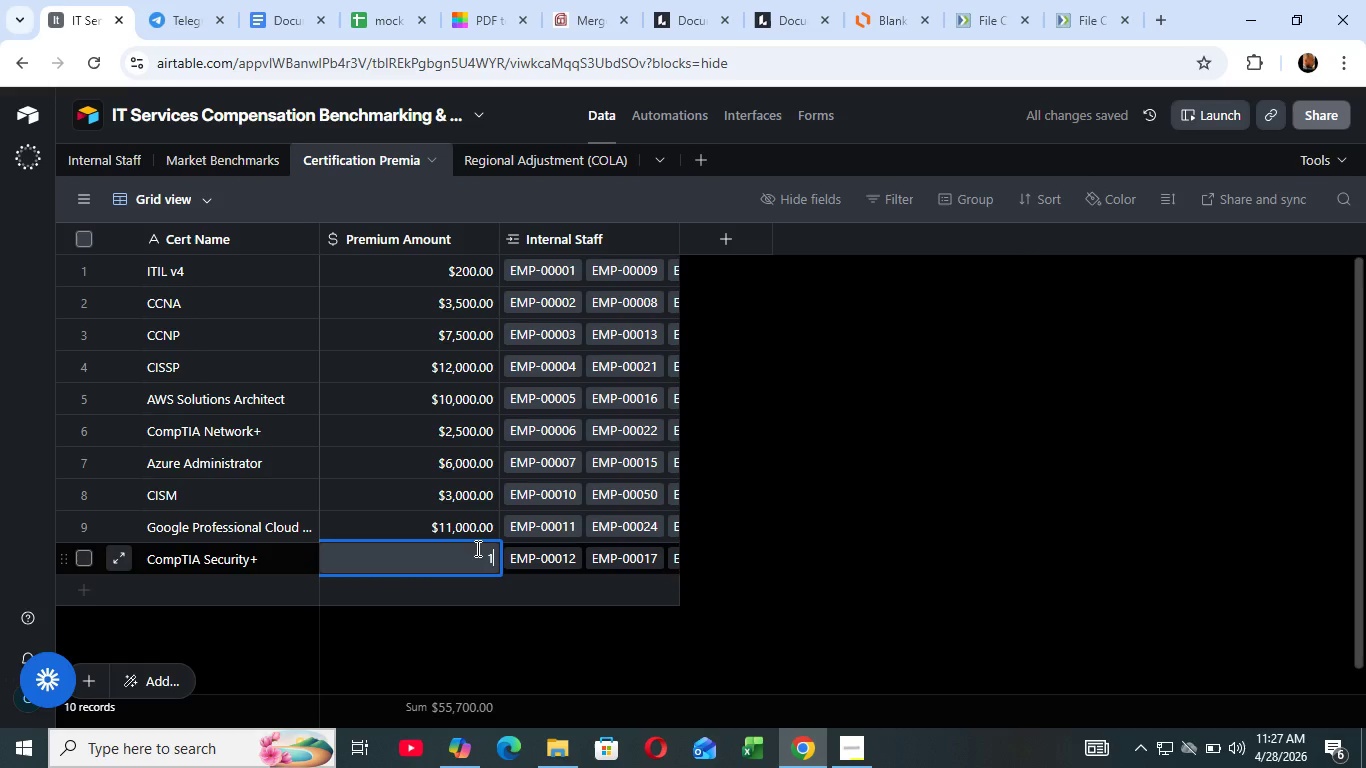 
type(13000)
 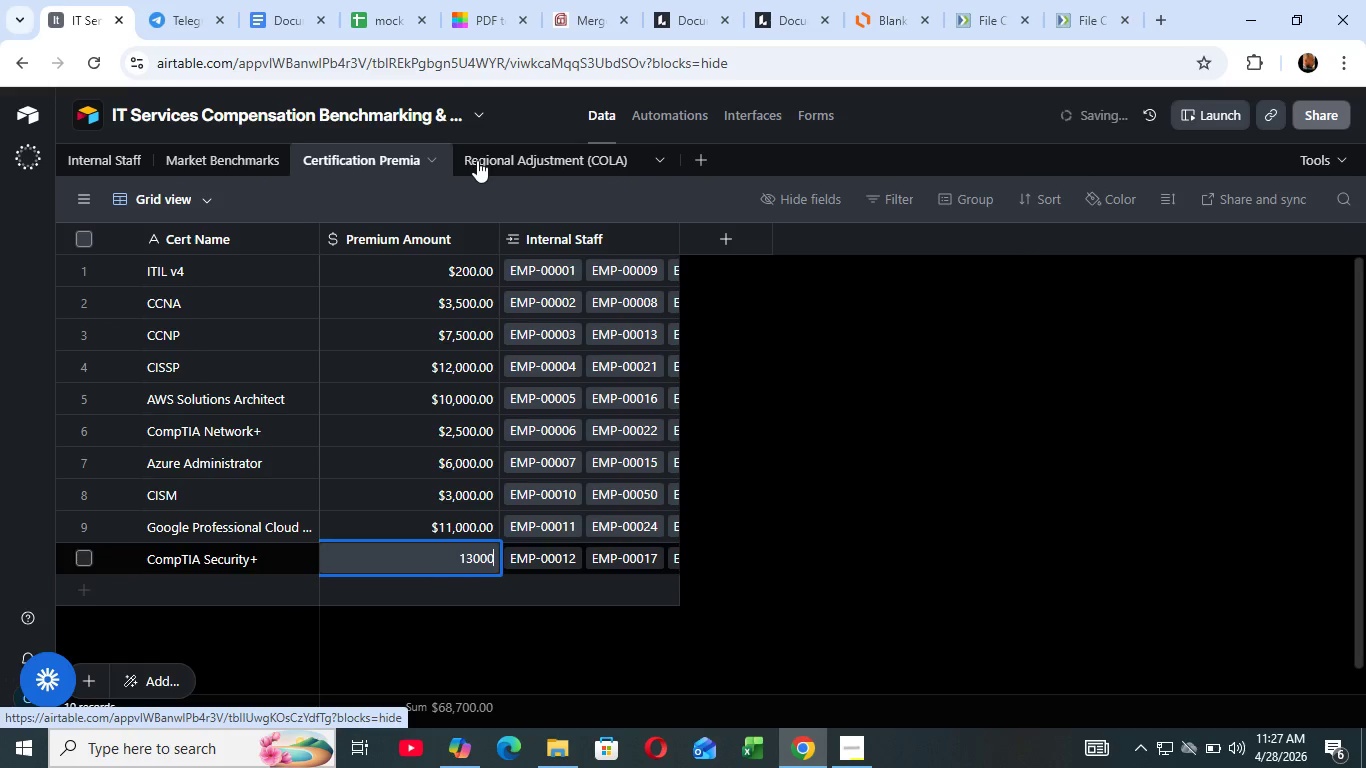 
left_click([477, 160])
 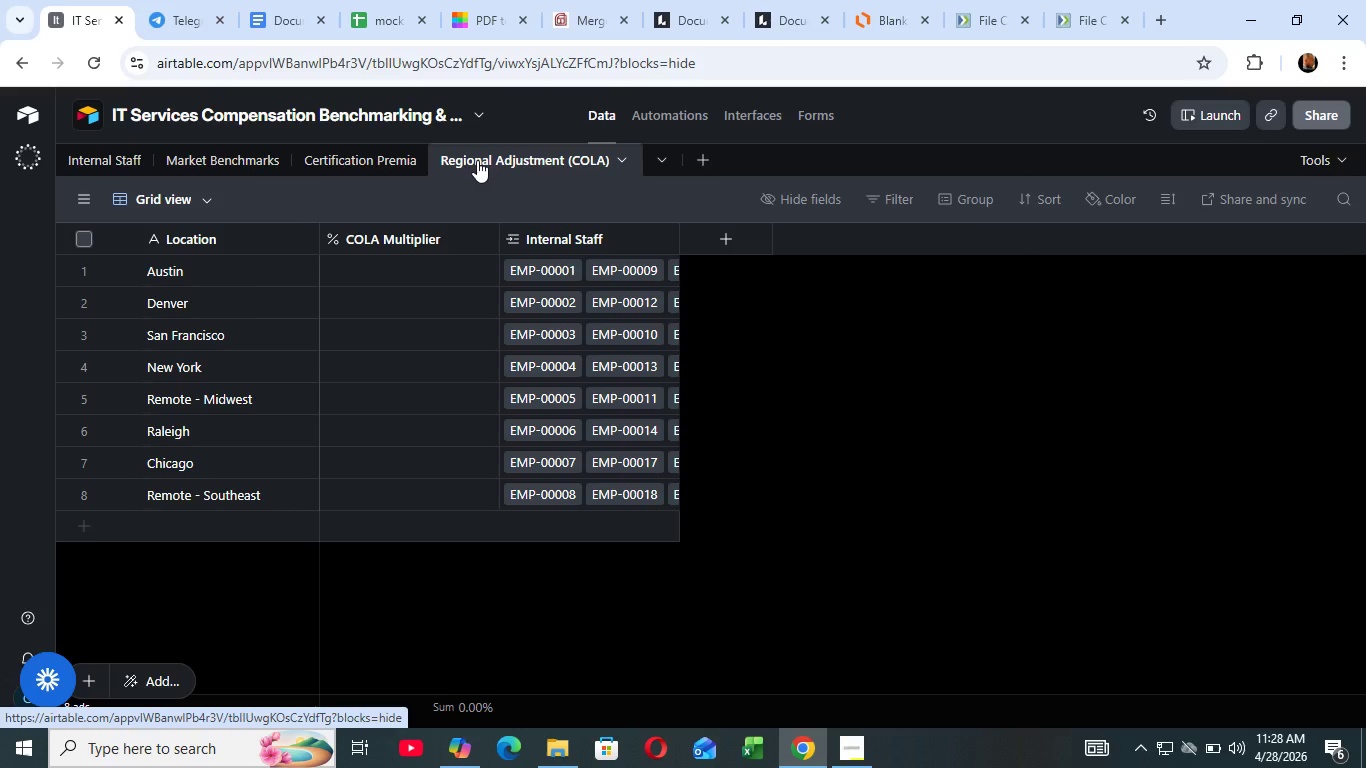 
wait(31.19)
 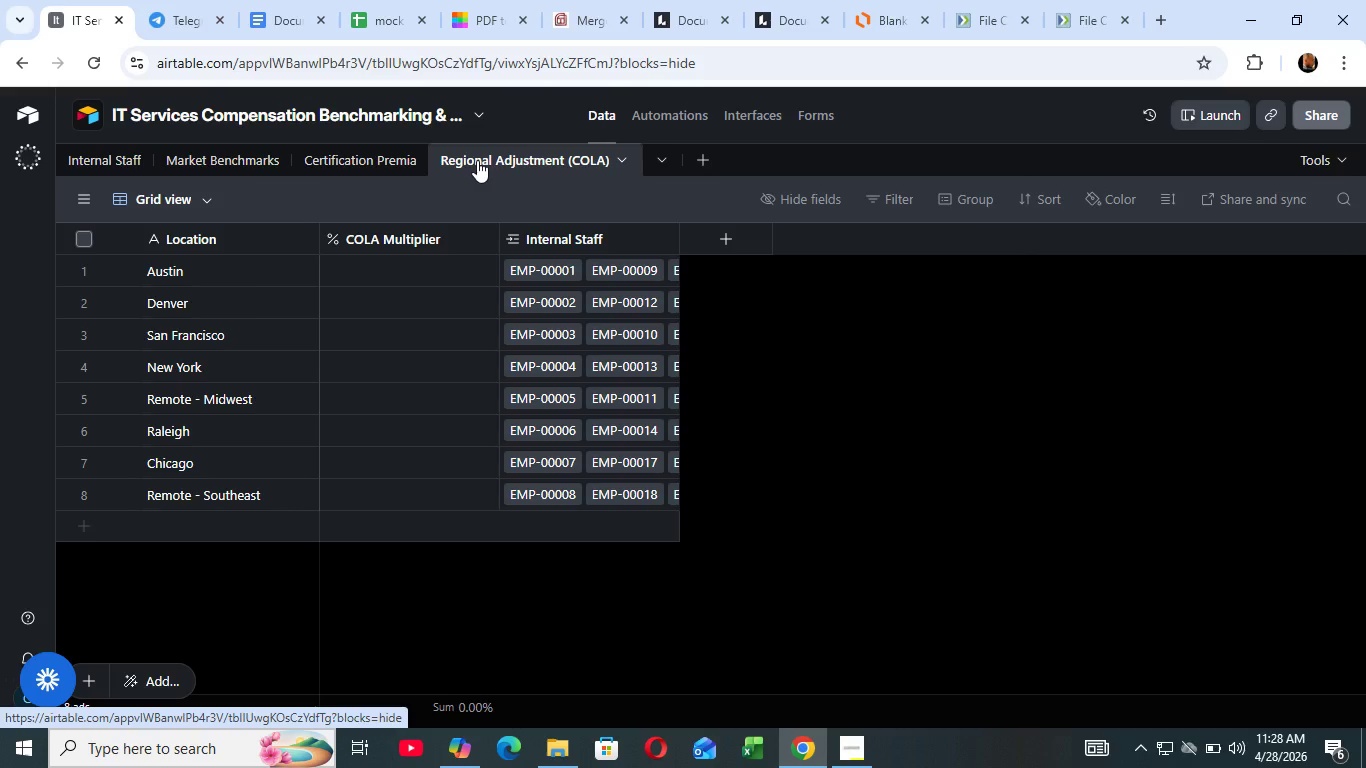 
left_click([409, 264])
 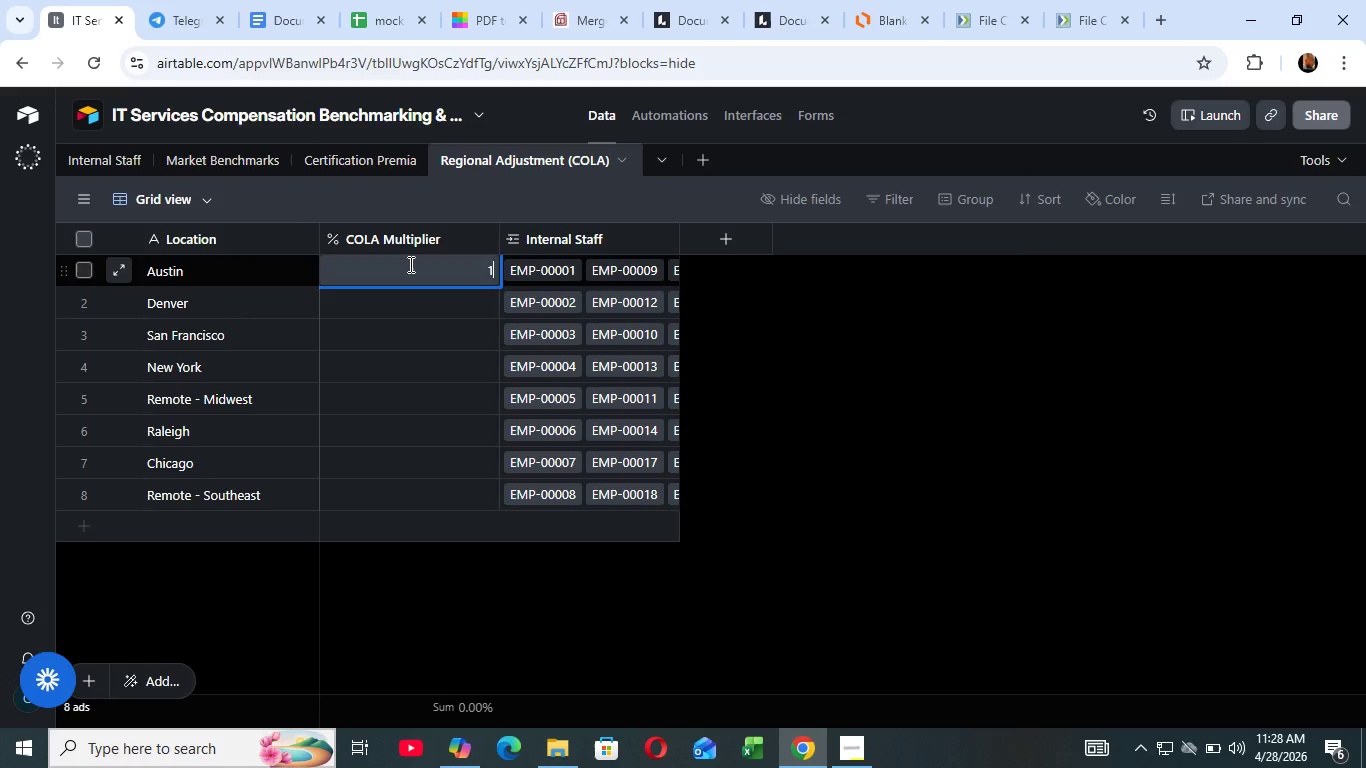 
type(1.25)
 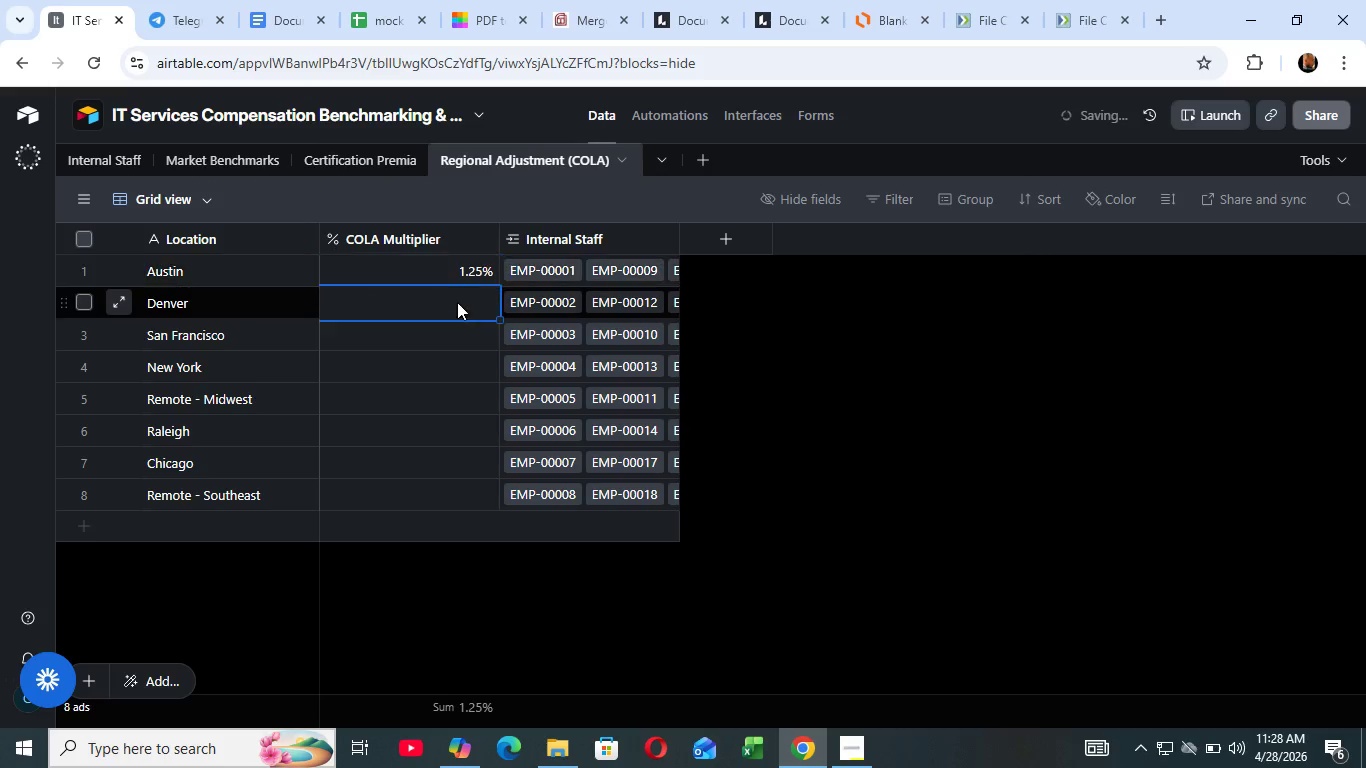 
left_click([457, 302])
 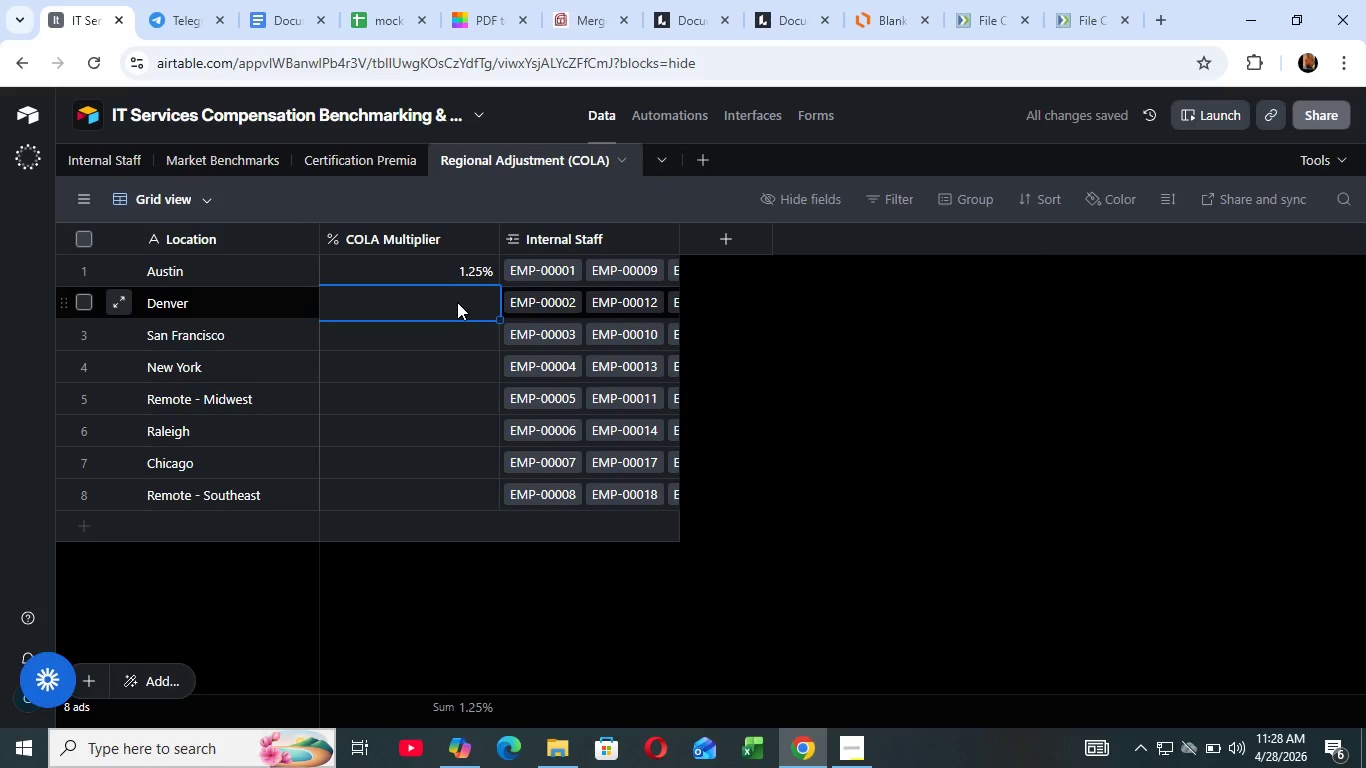 
key(1)
 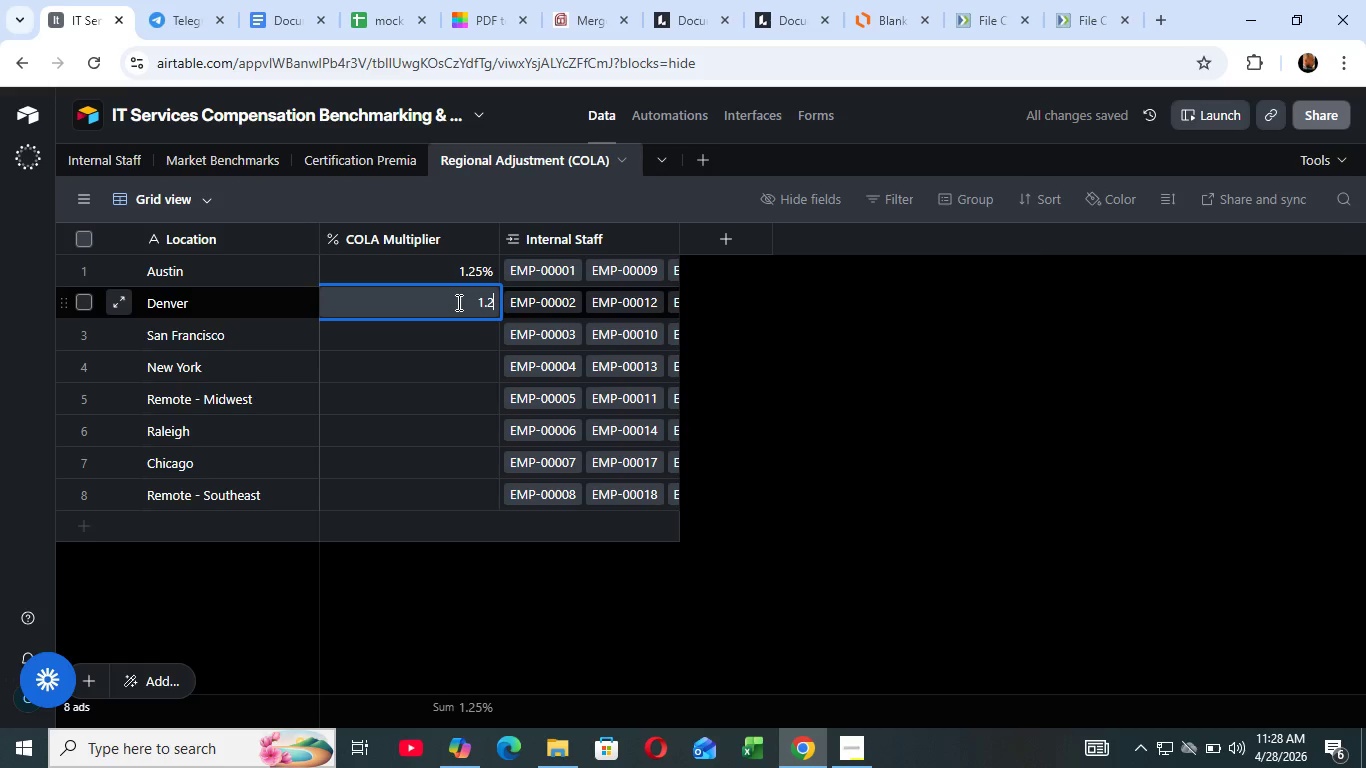 
key(Period)
 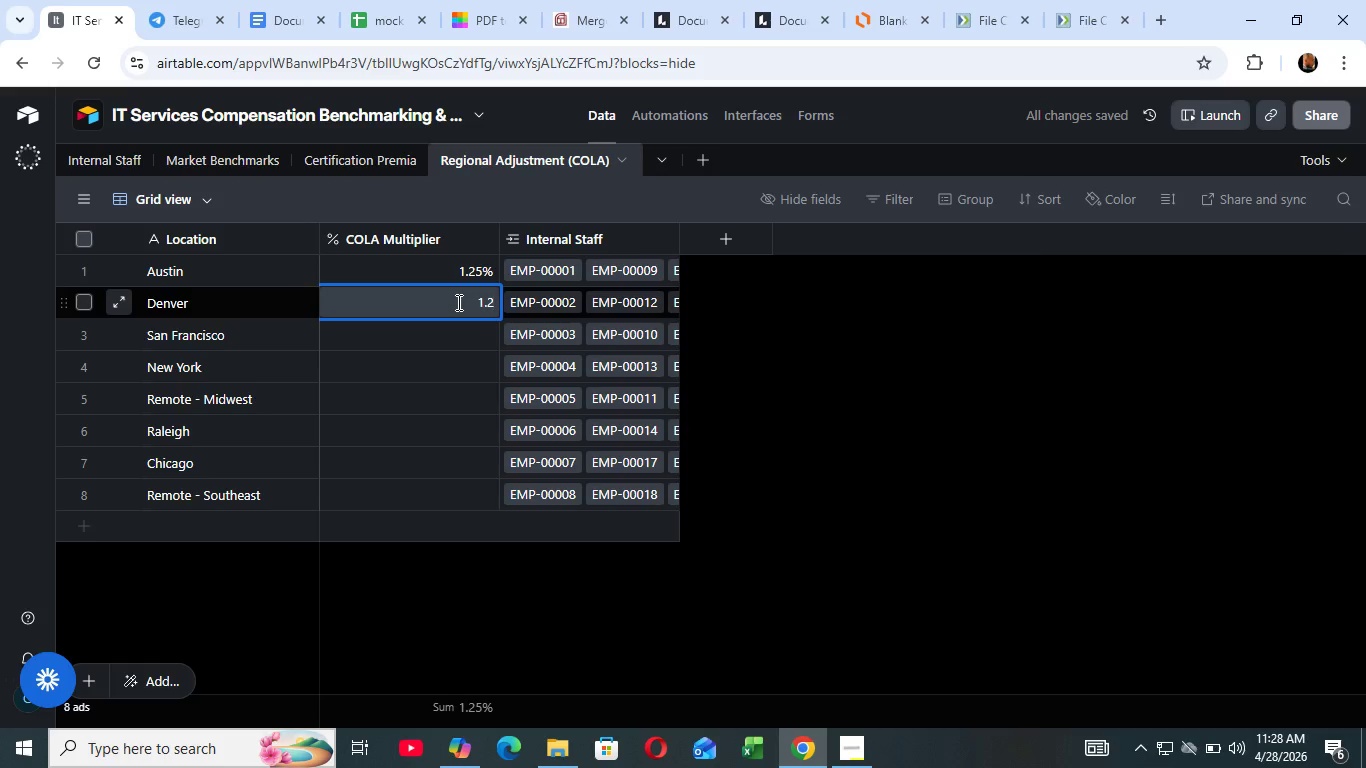 
key(2)
 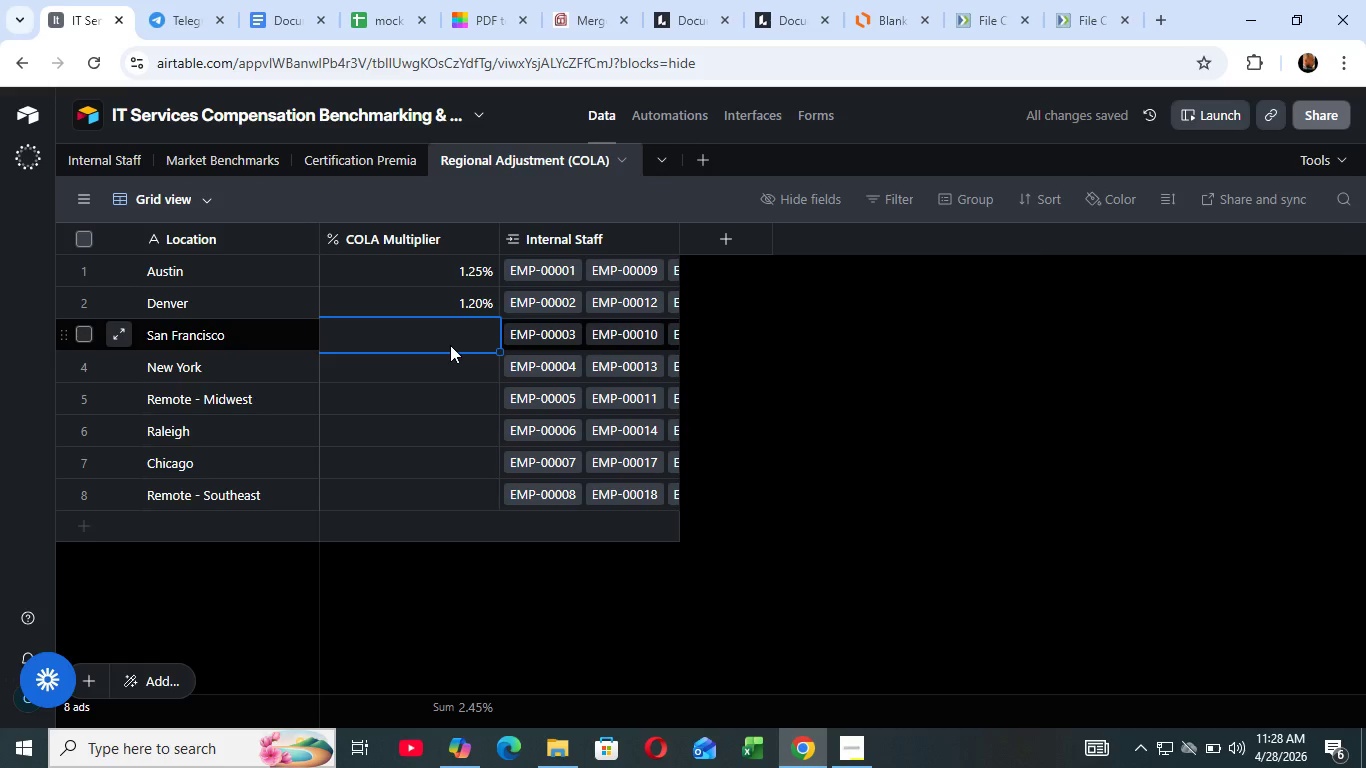 
key(1)
 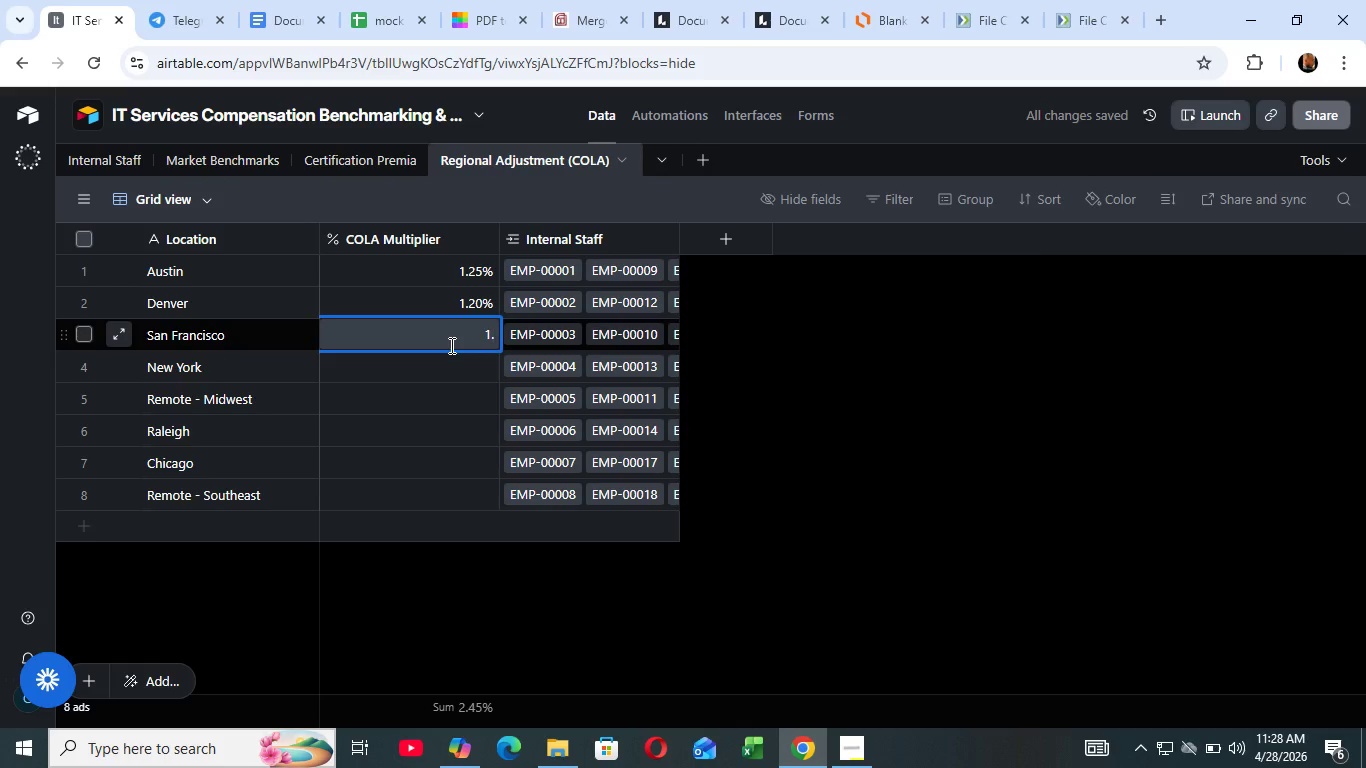 
key(Period)
 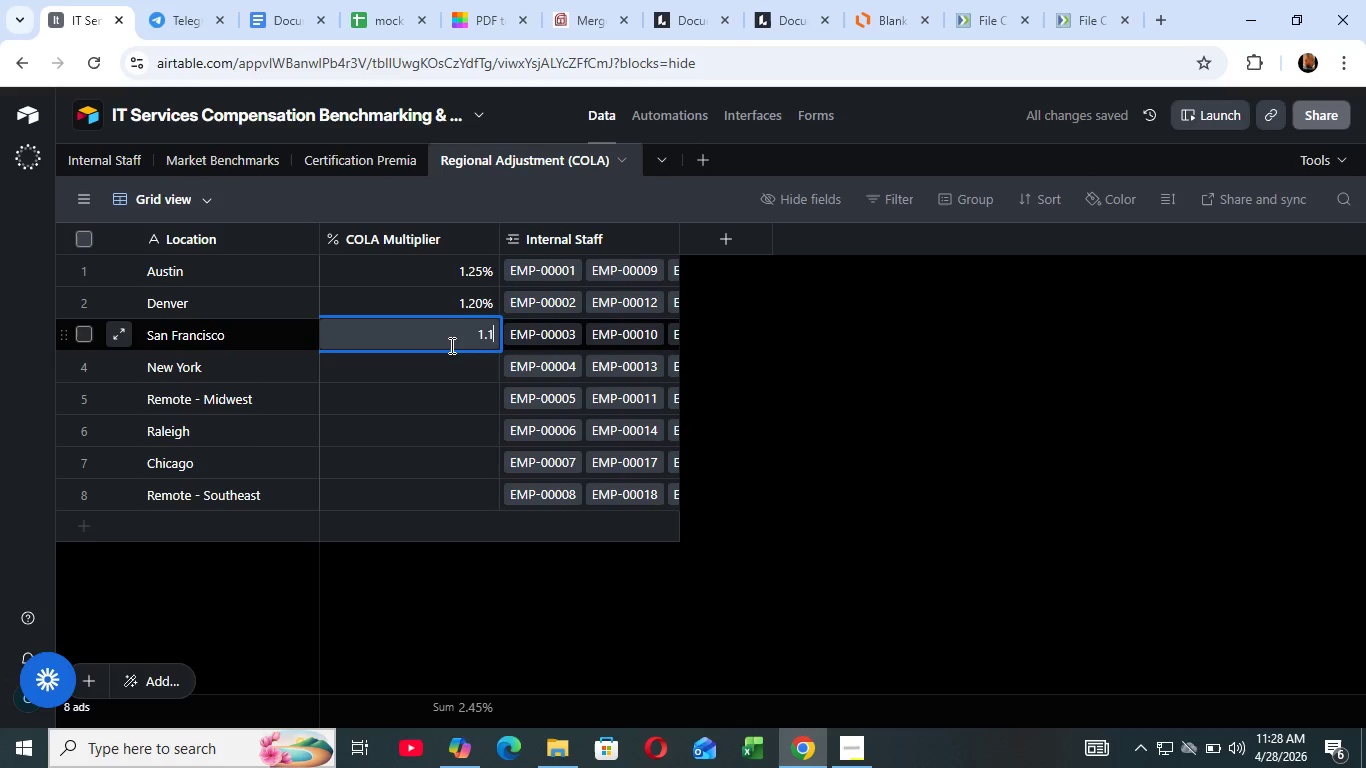 
key(1)
 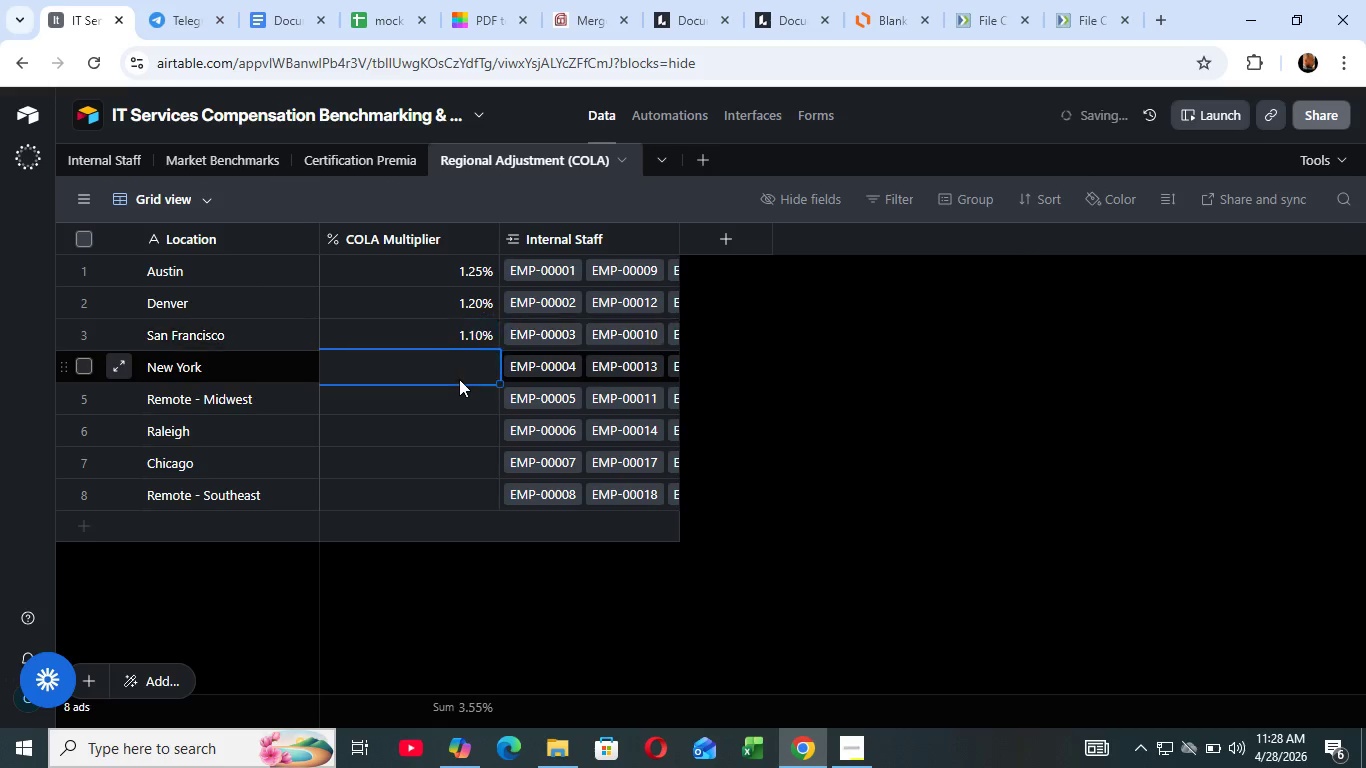 
left_click([459, 379])
 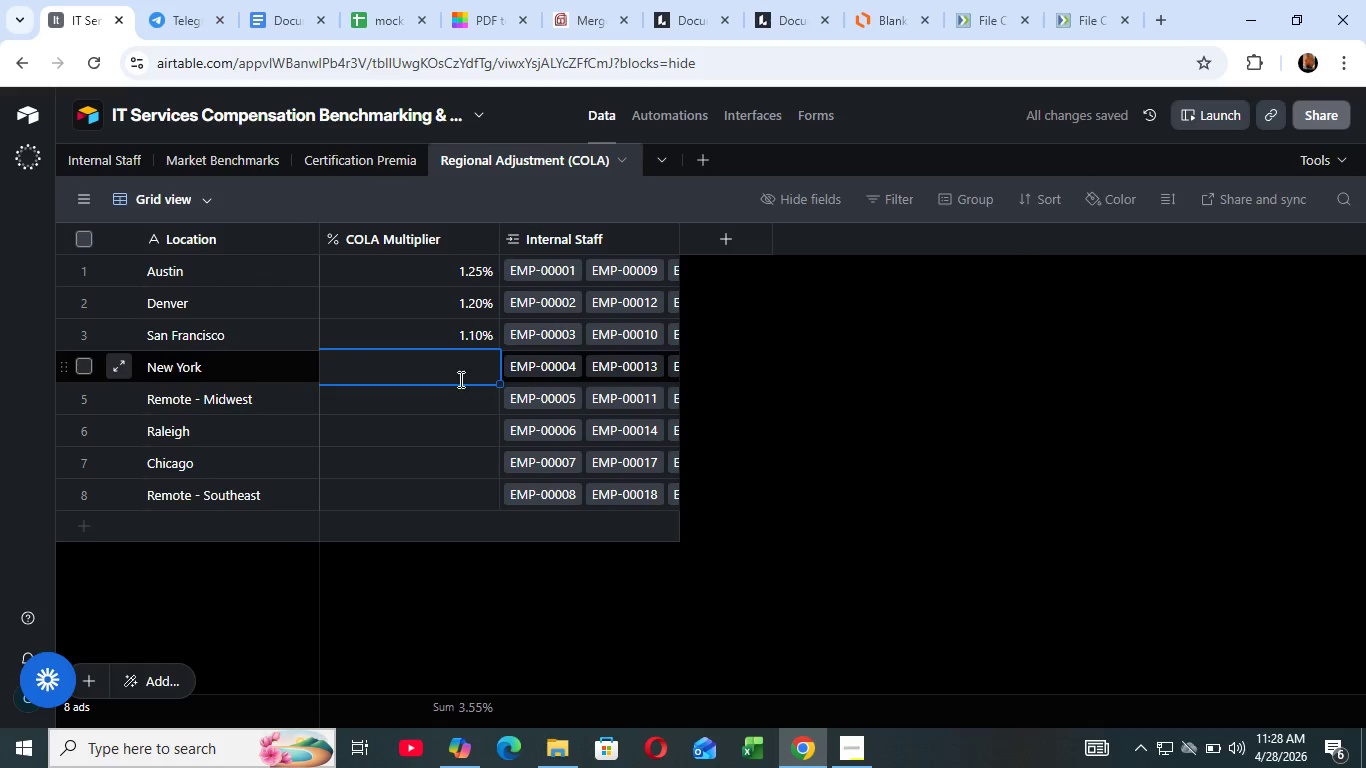 
type(1.05)
 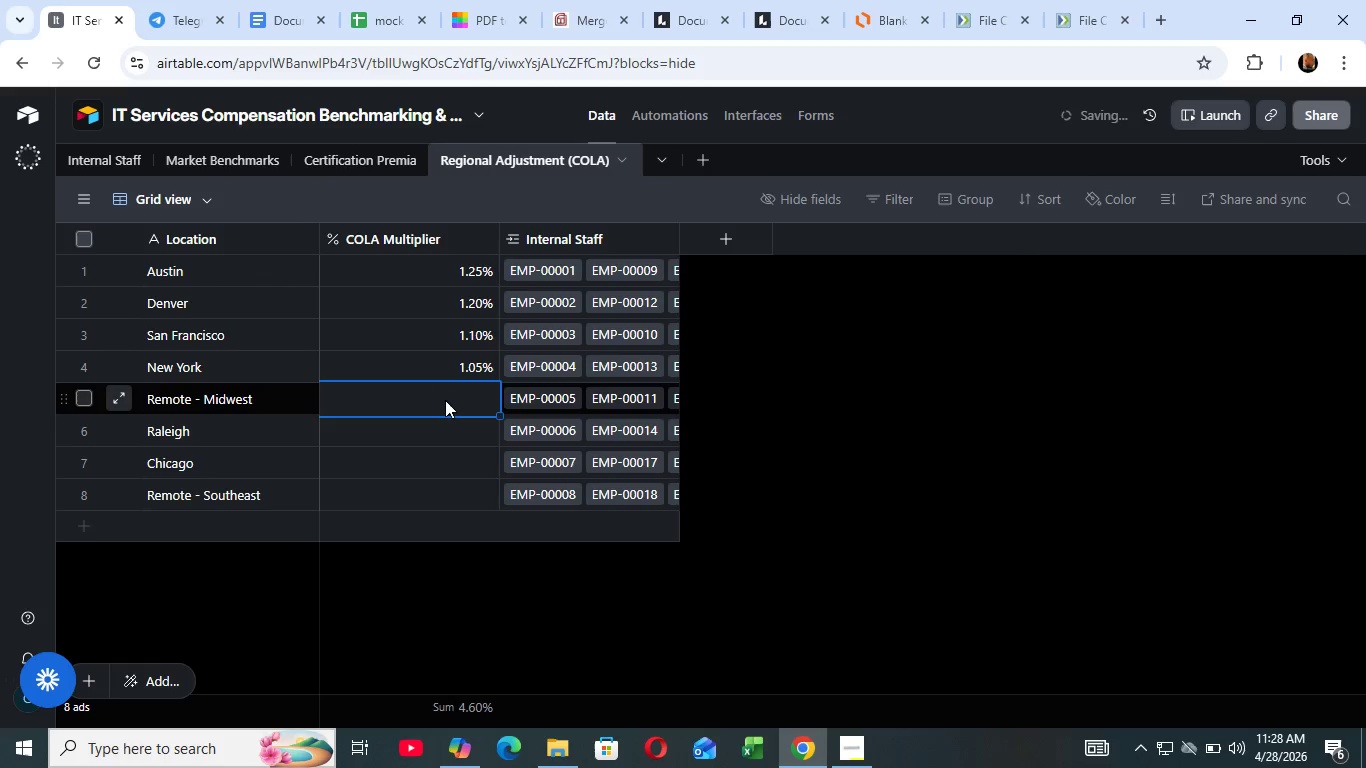 
left_click([445, 400])
 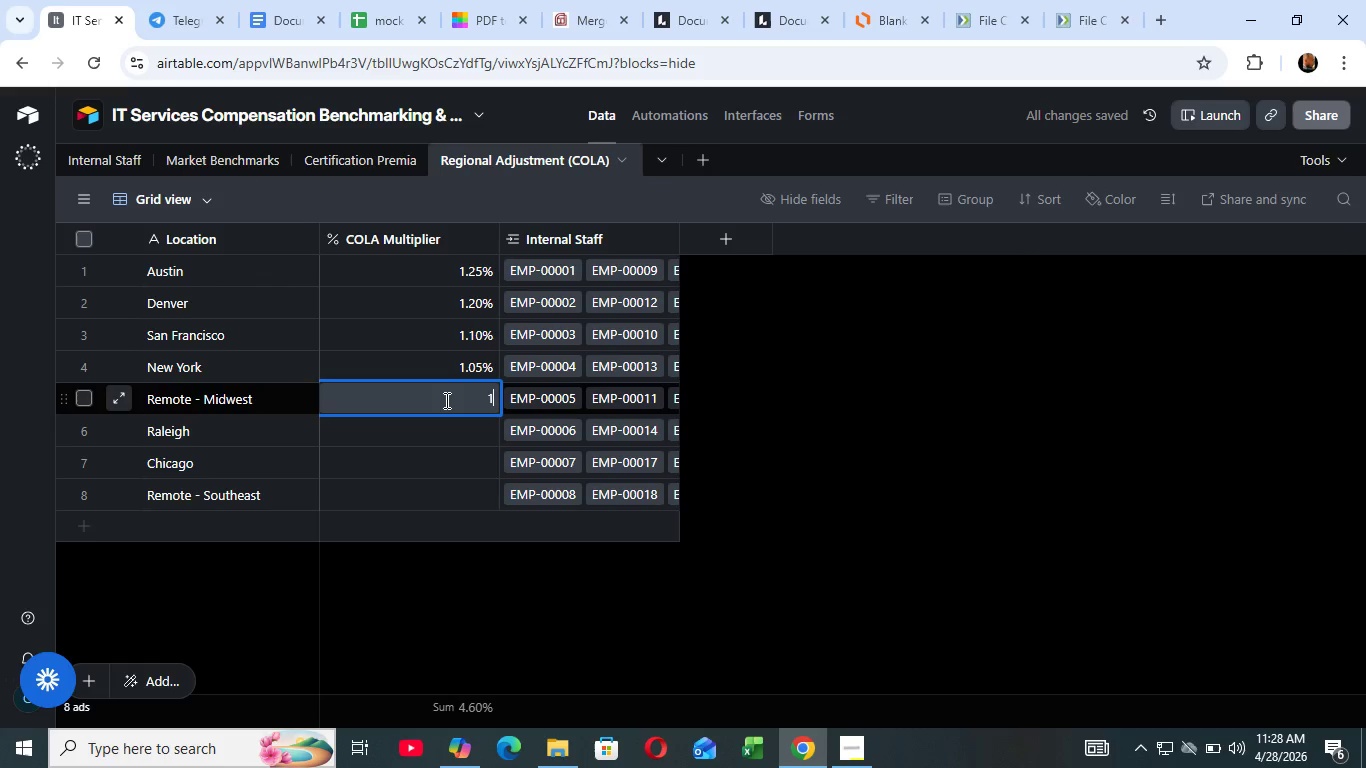 
type(1.05)
 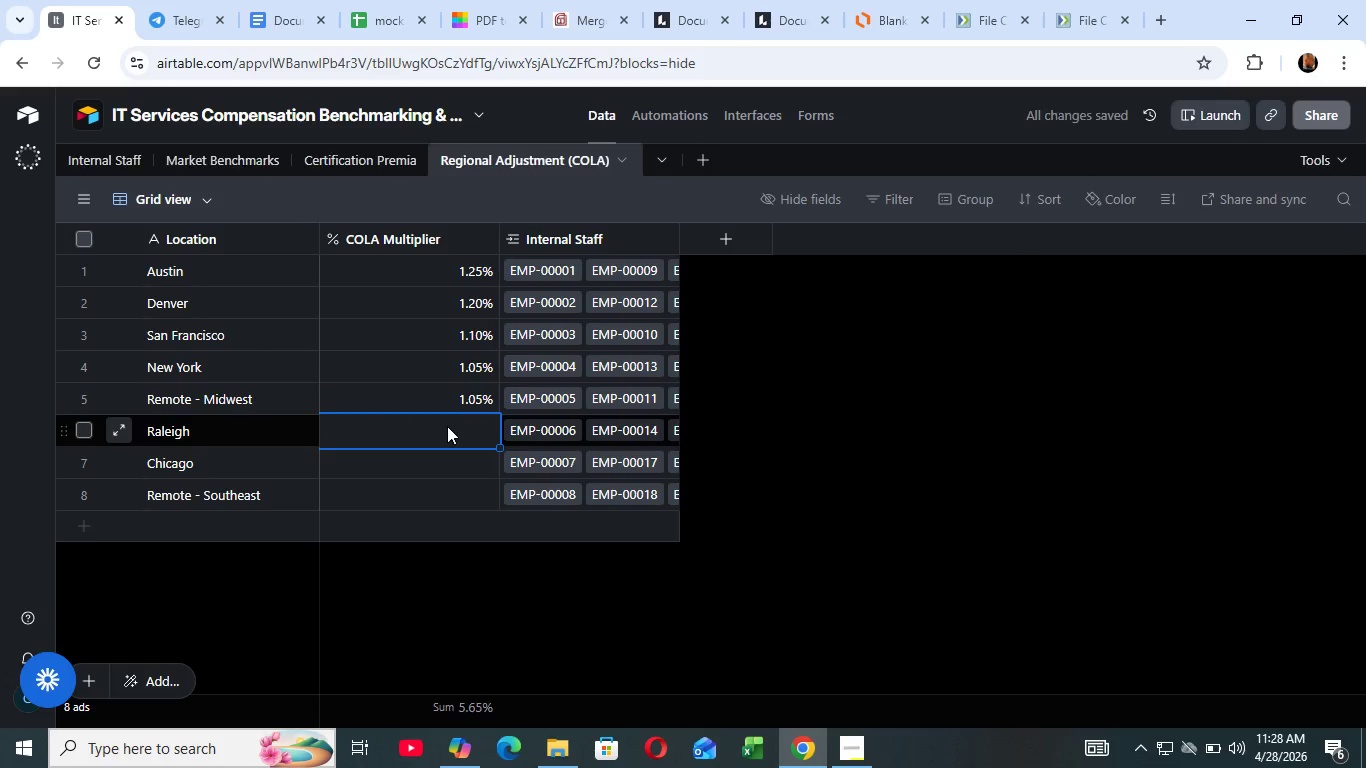 
left_click([447, 426])
 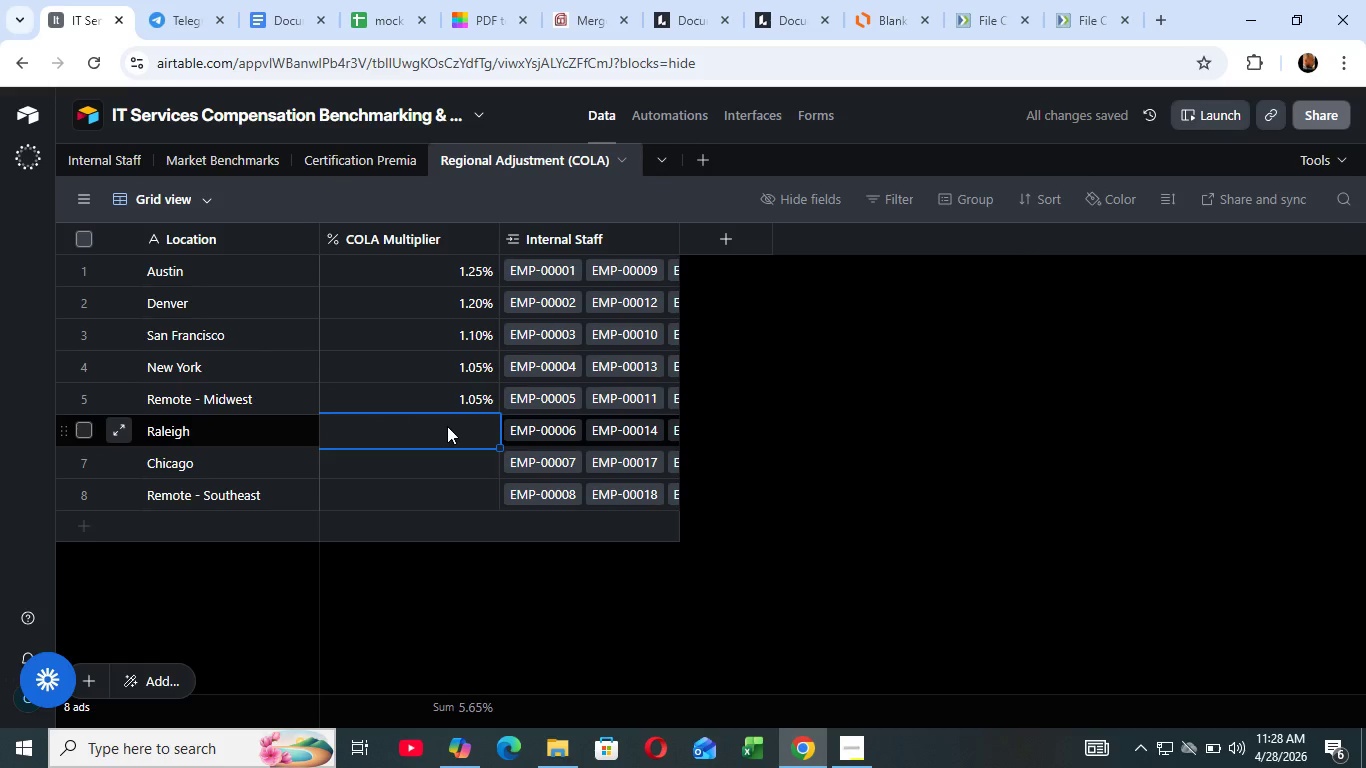 
wait(8.08)
 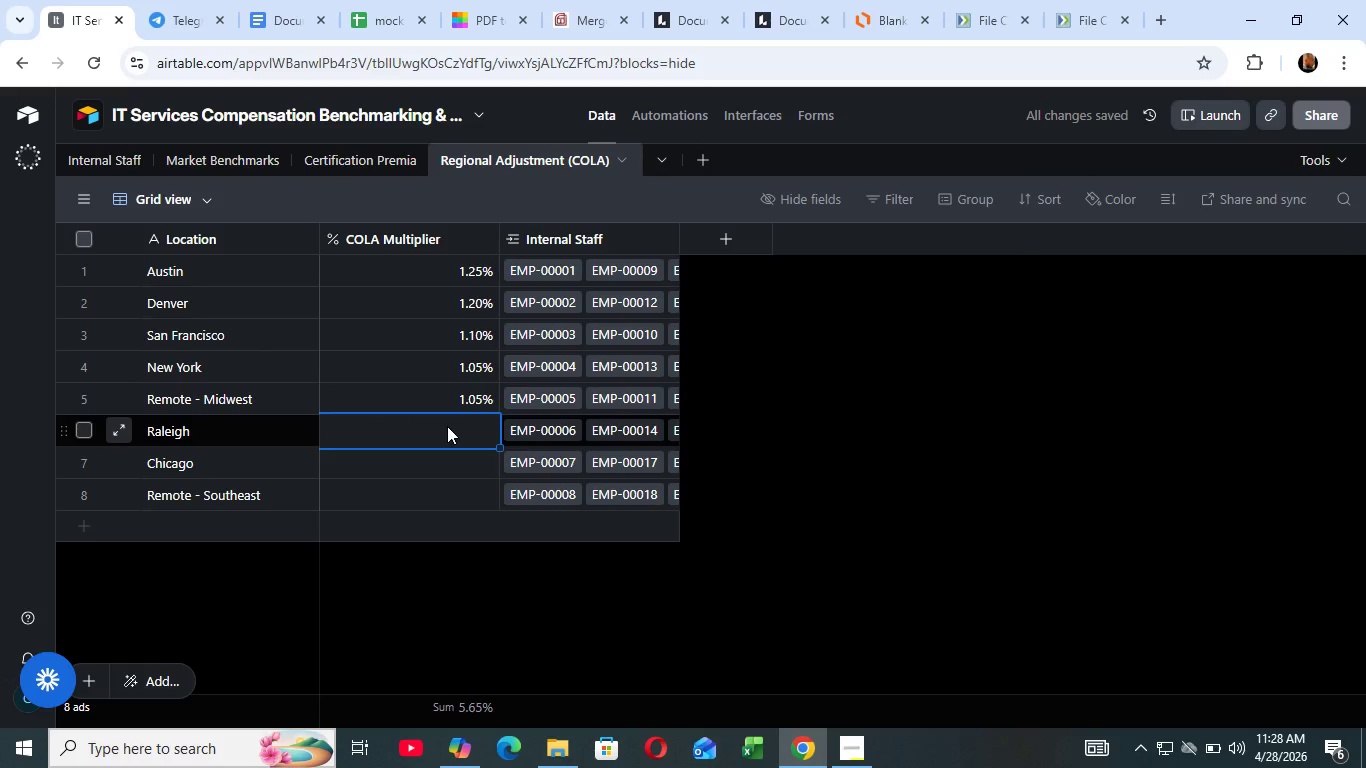 
key(1)
 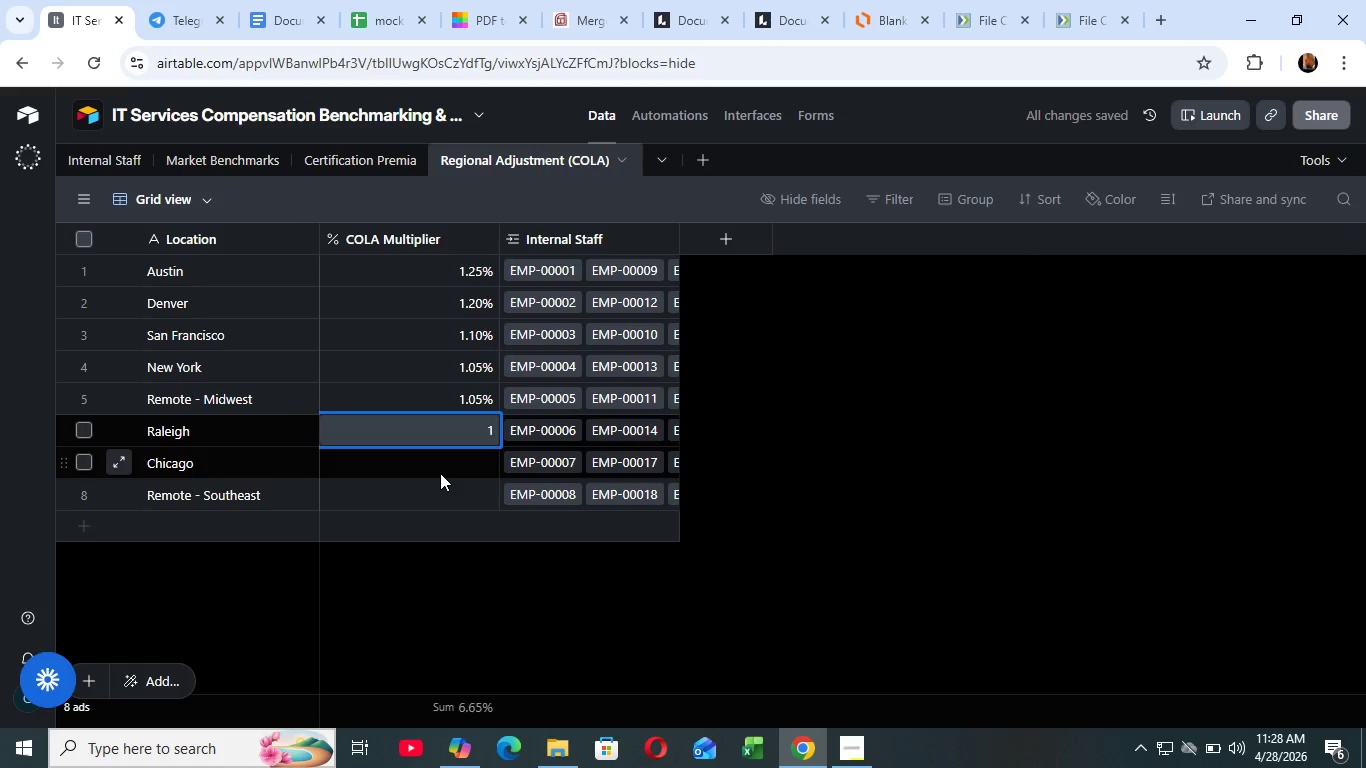 
left_click([440, 473])
 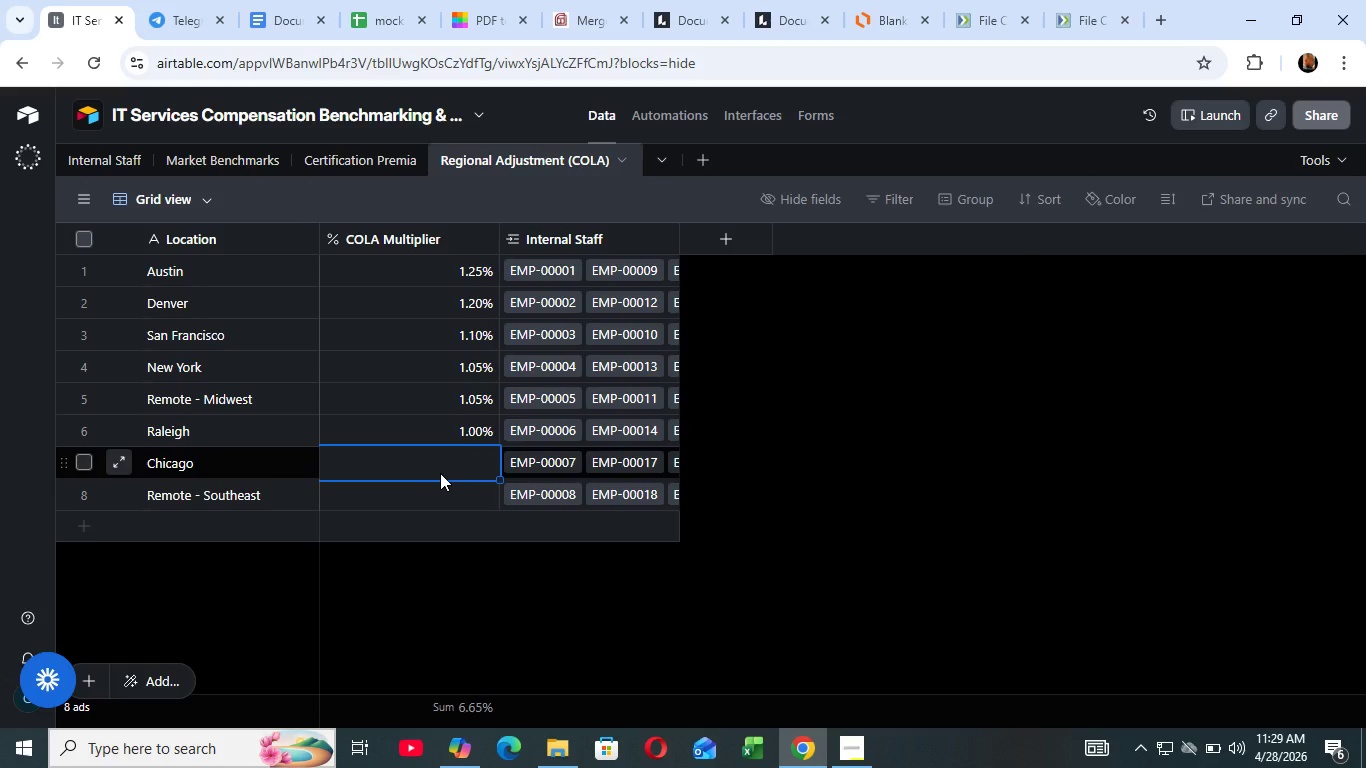 
wait(6.98)
 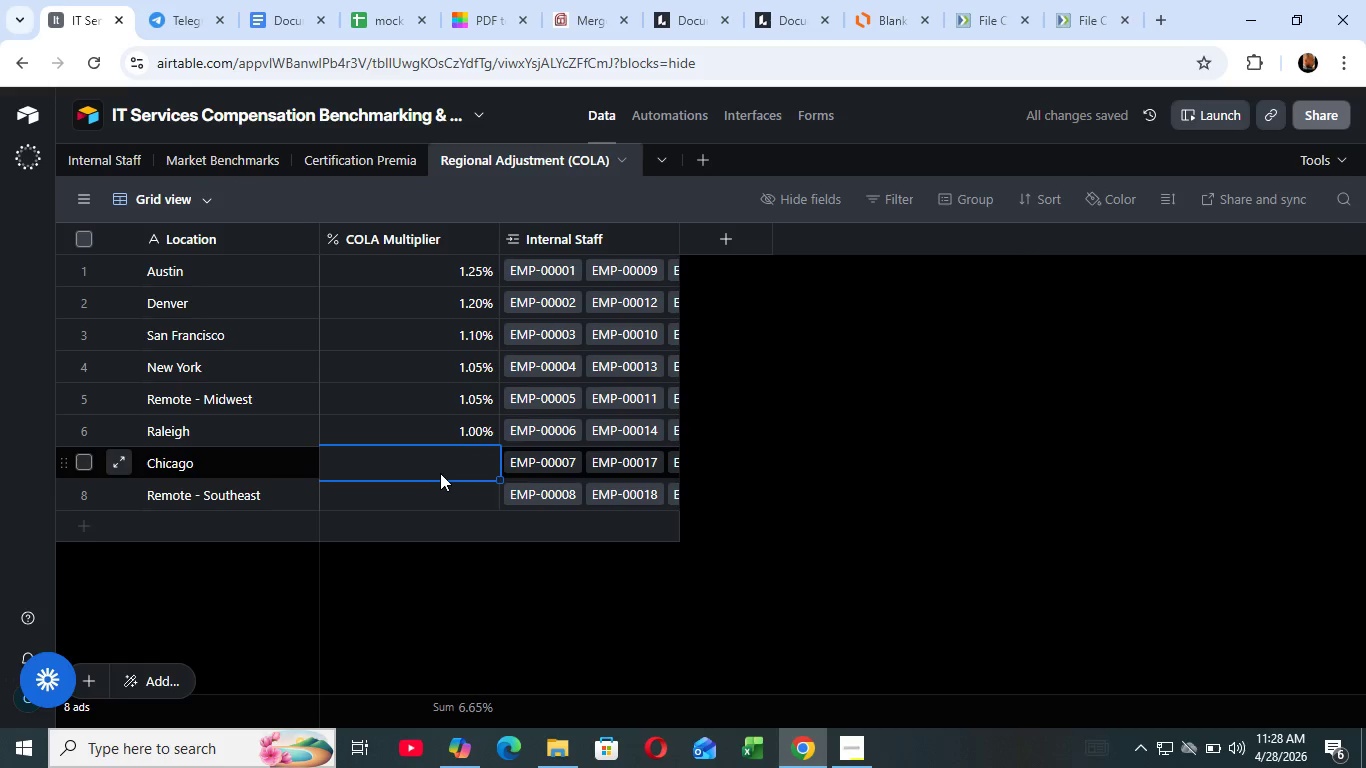 
type(0.95)
 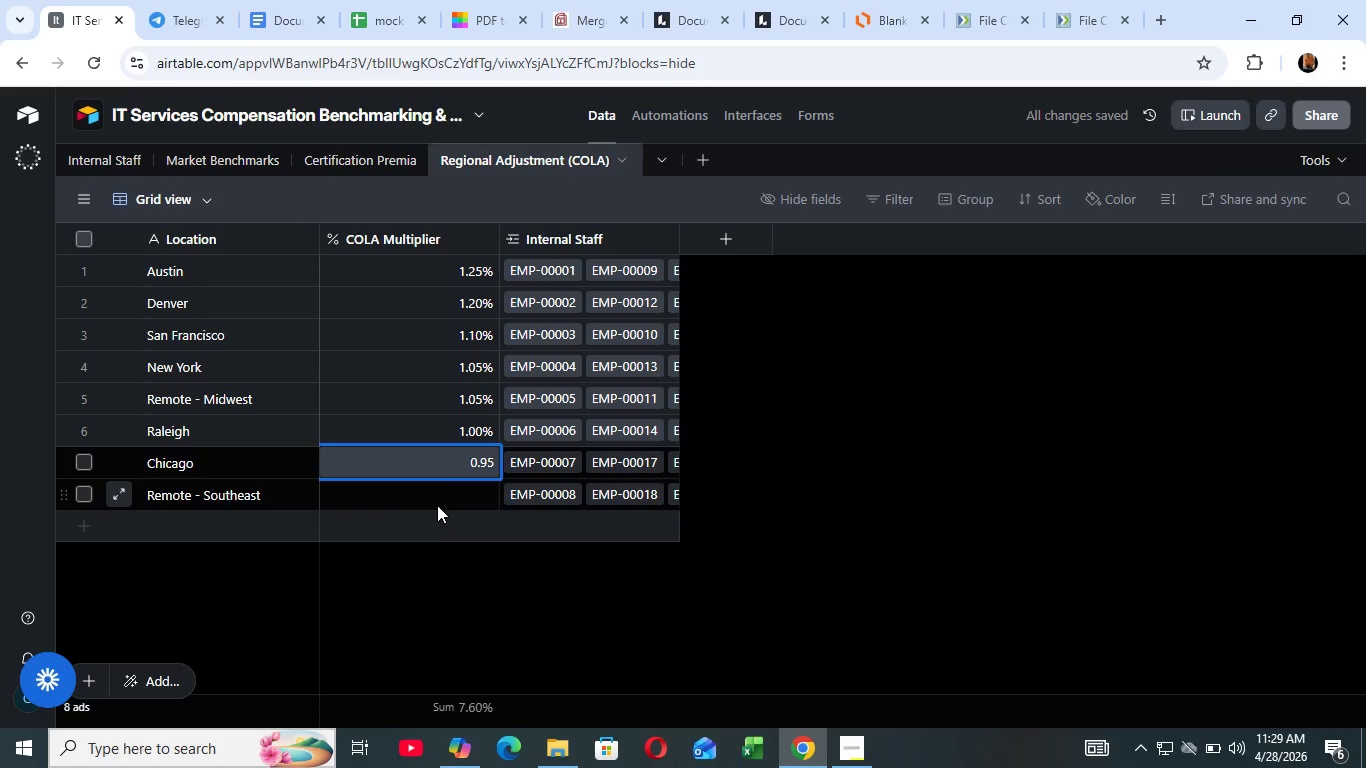 
left_click([440, 495])
 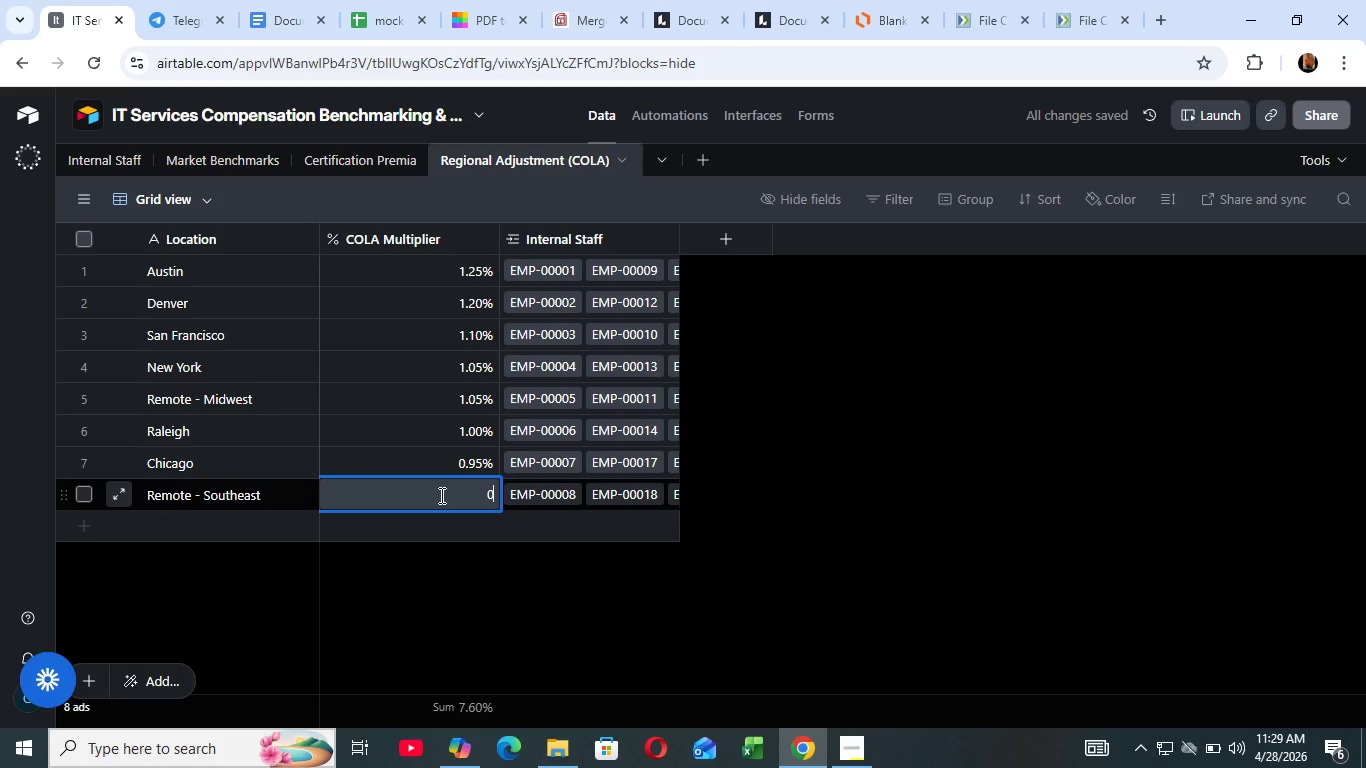 
type(0.95)
 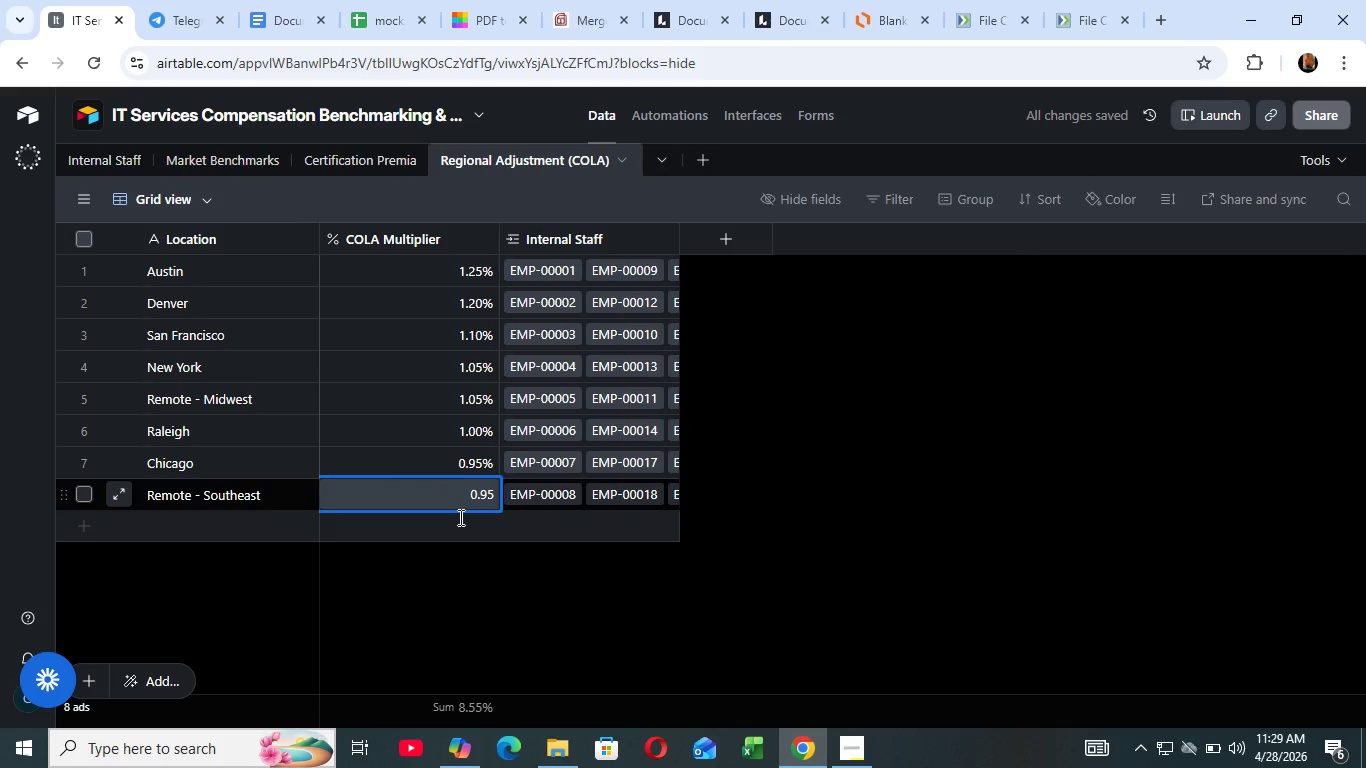 
left_click([587, 623])
 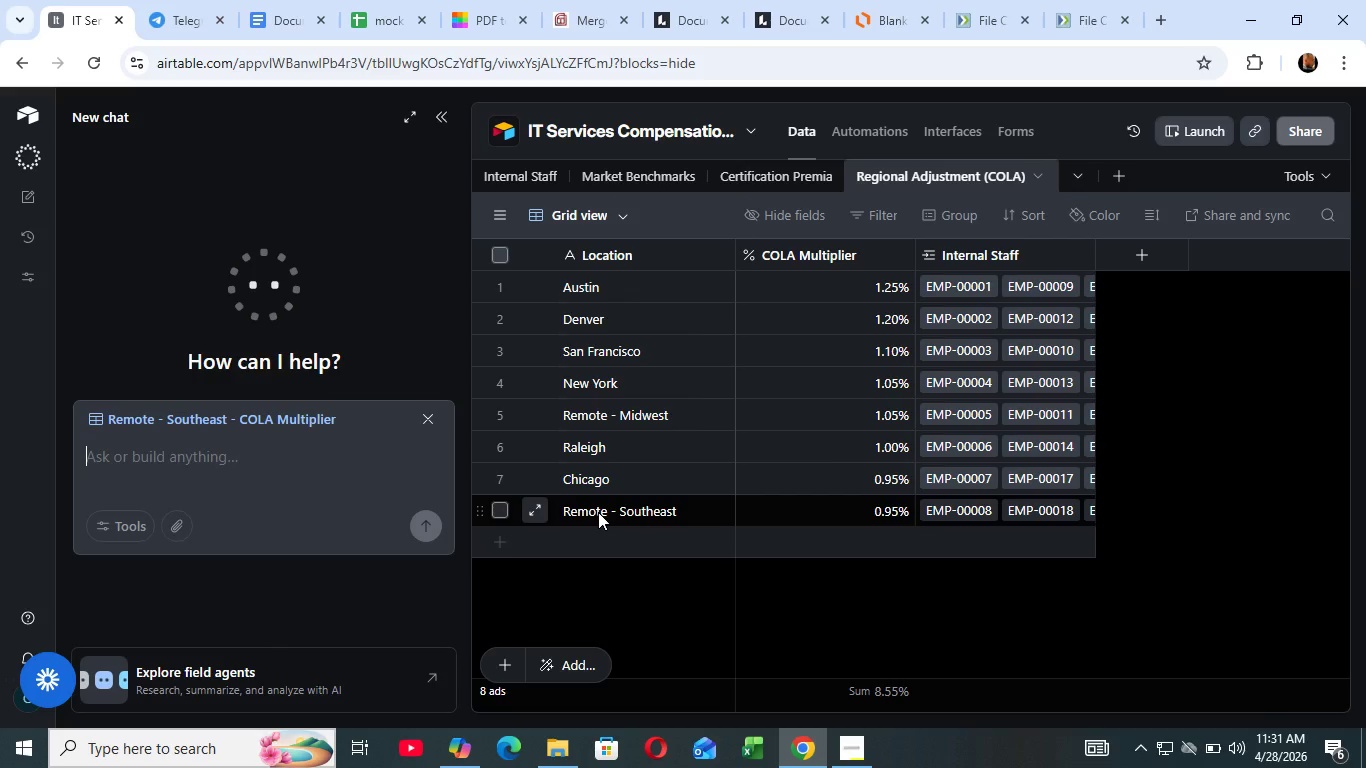 
wait(120.36)
 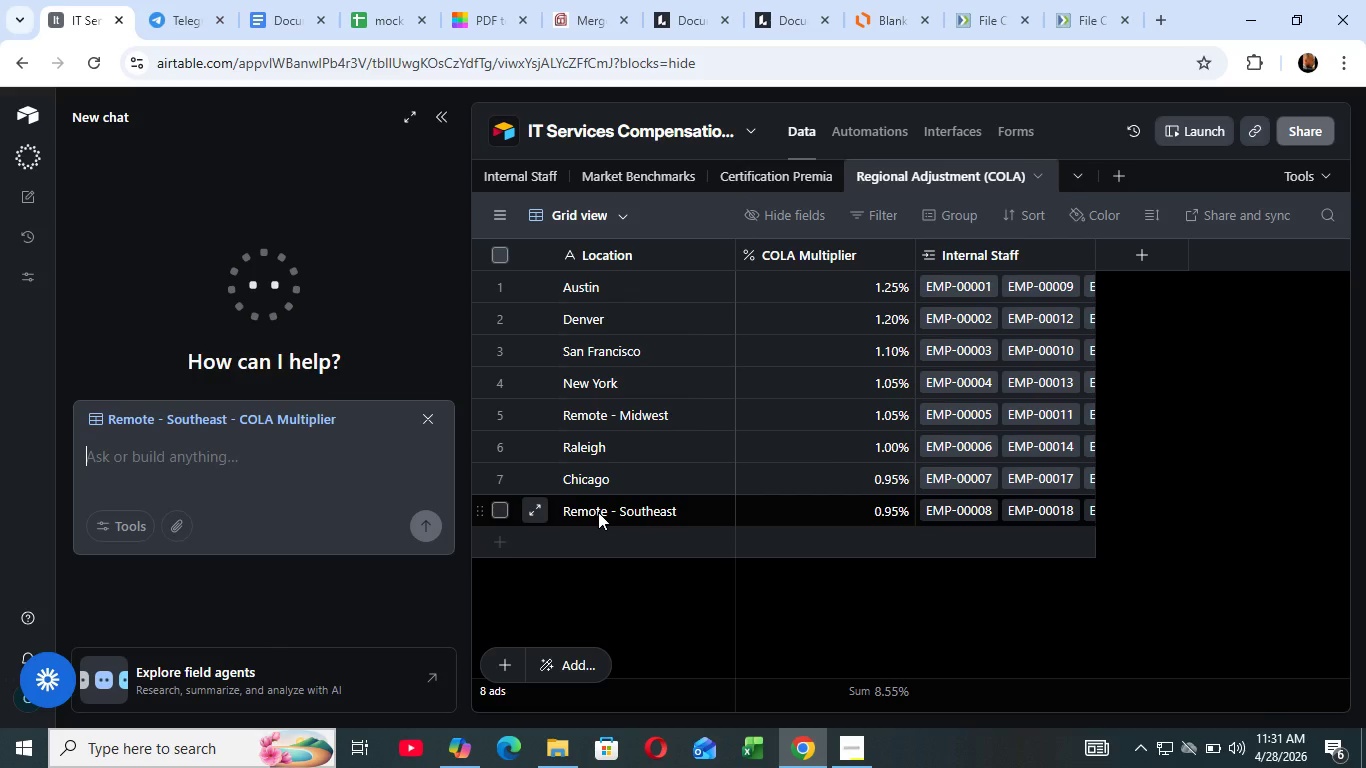 
left_click([260, 10])
 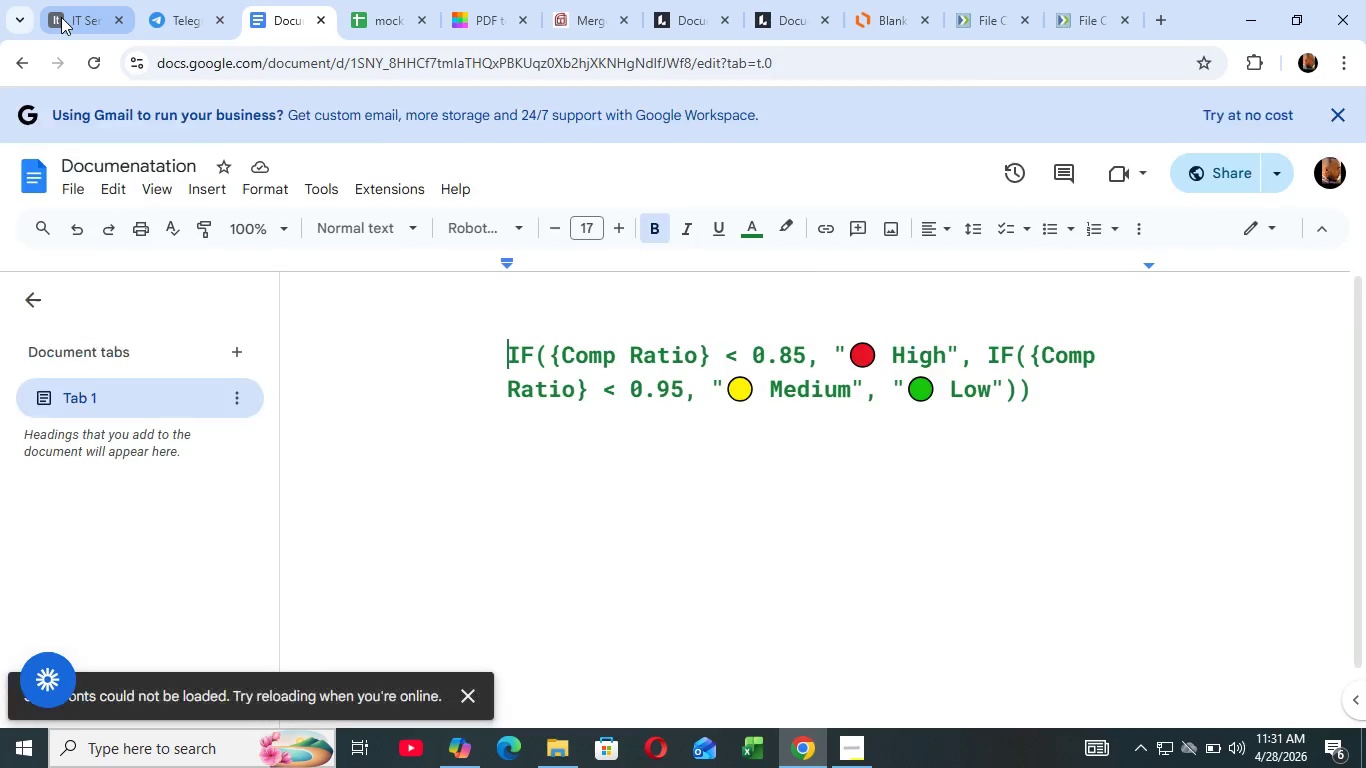 
left_click([61, 17])
 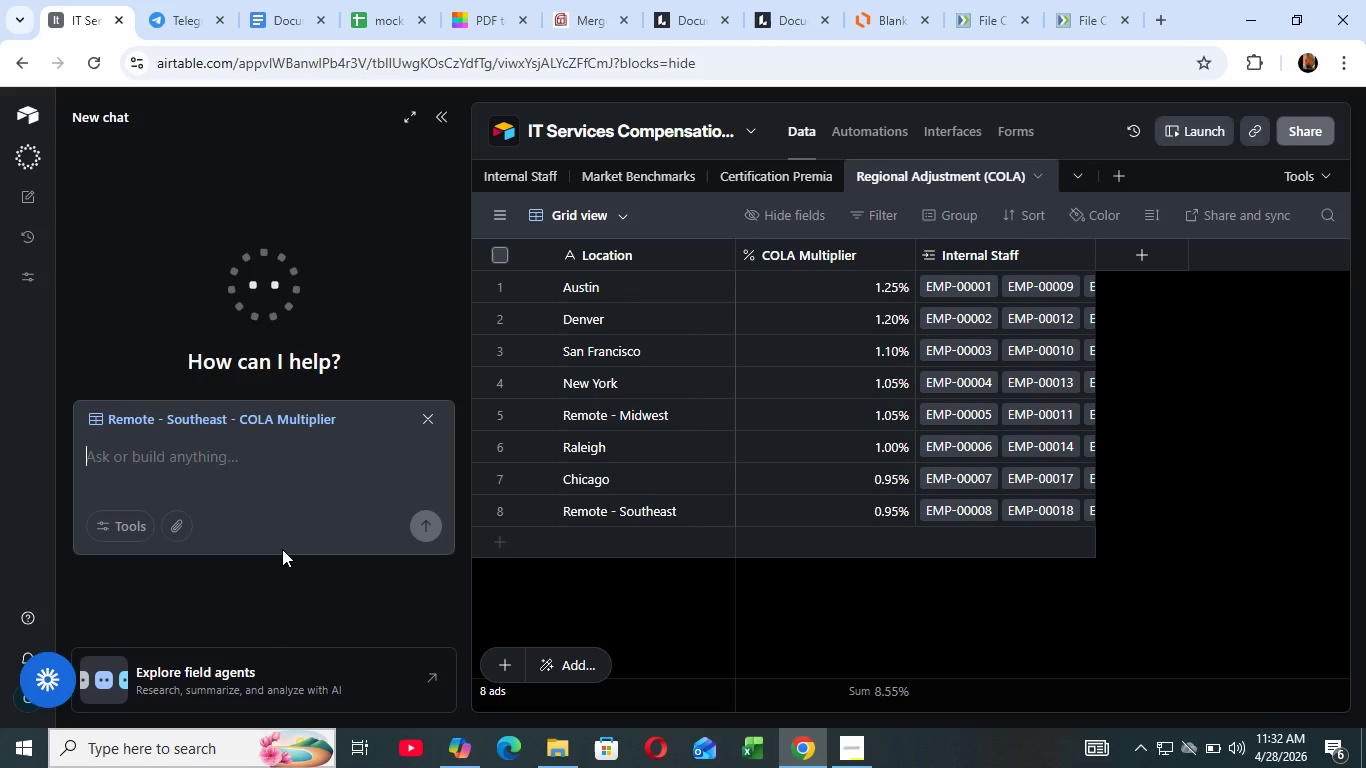 
wait(67.11)
 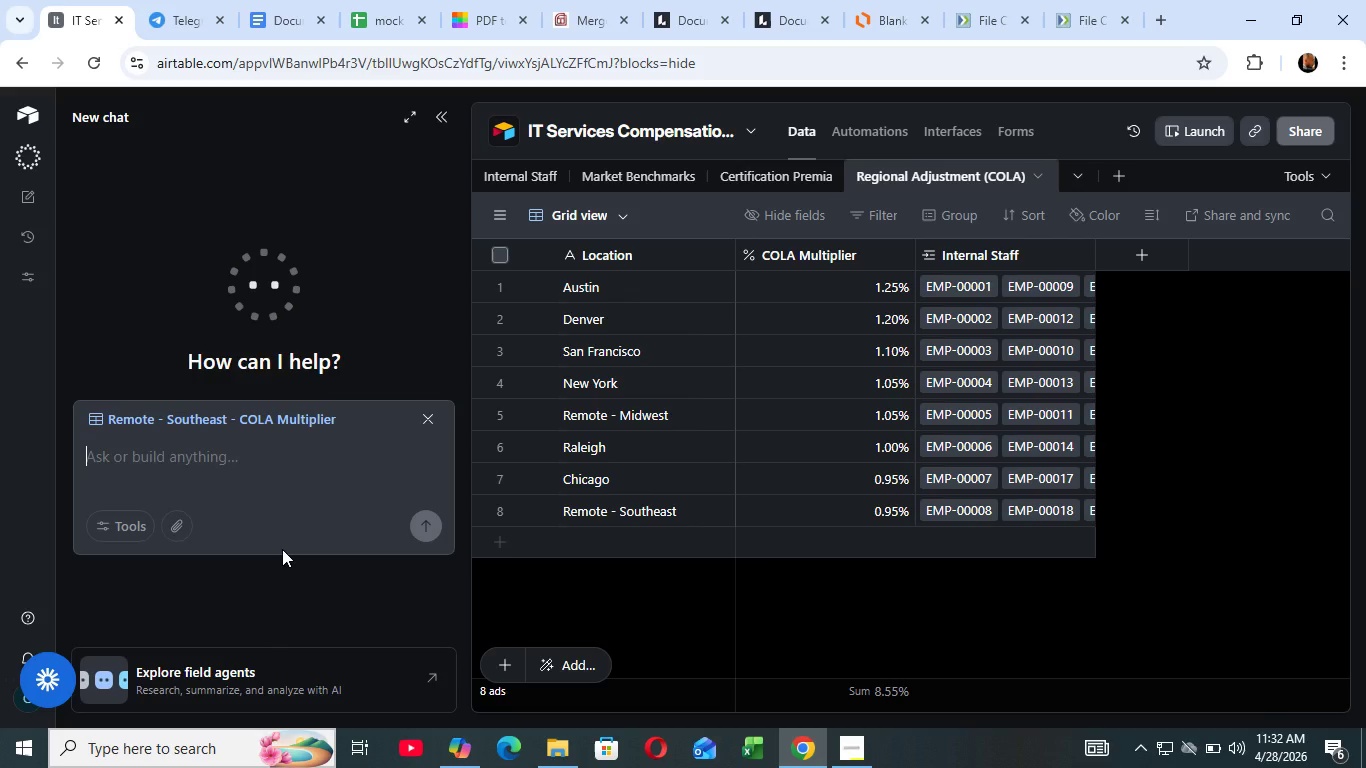 
left_click([282, 16])
 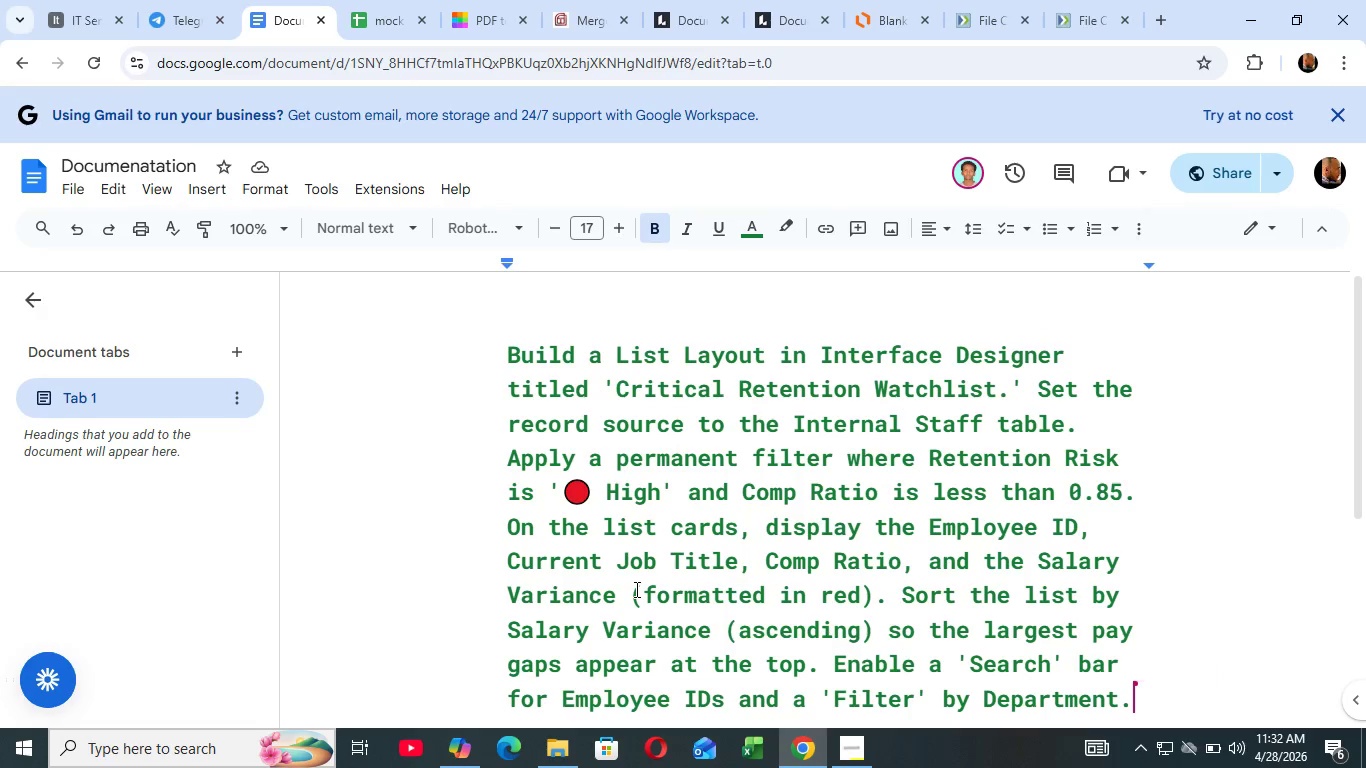 
key(Control+A)
 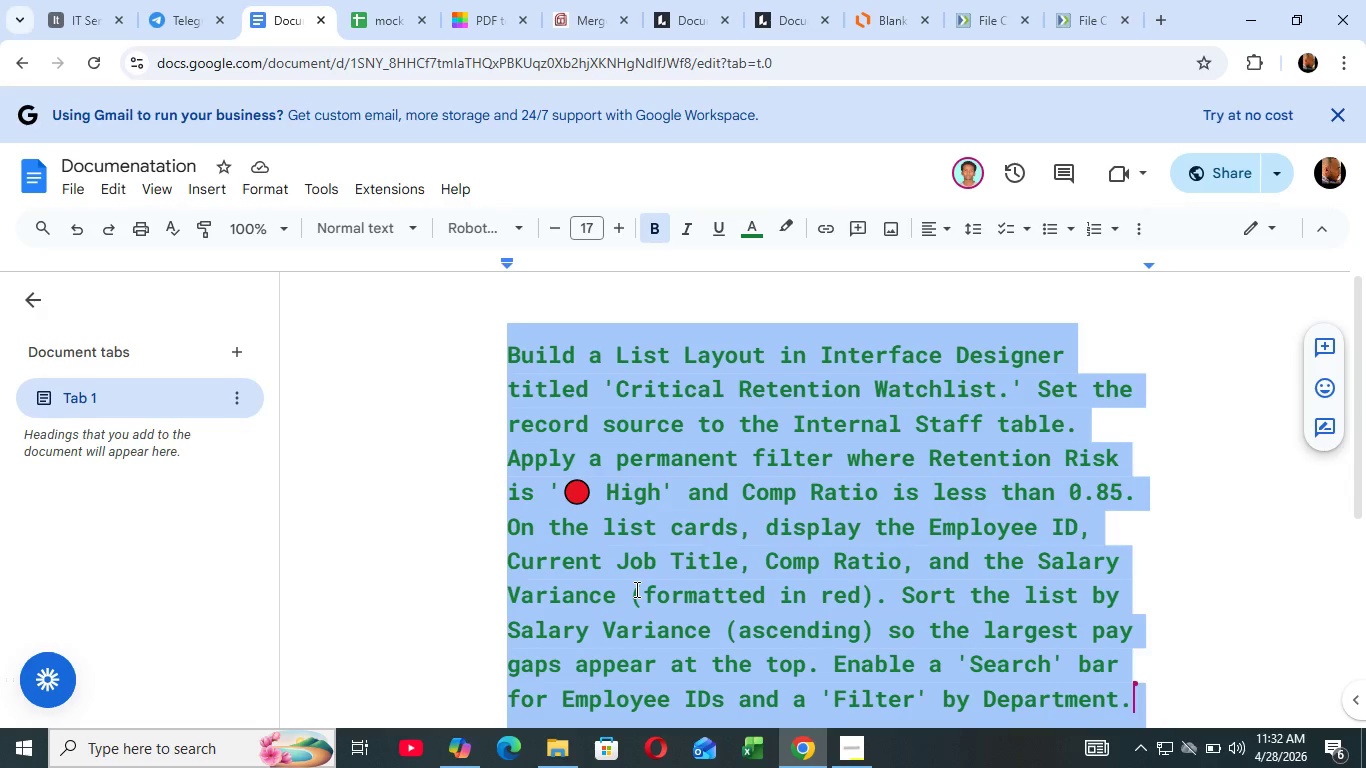 
key(Control+C)
 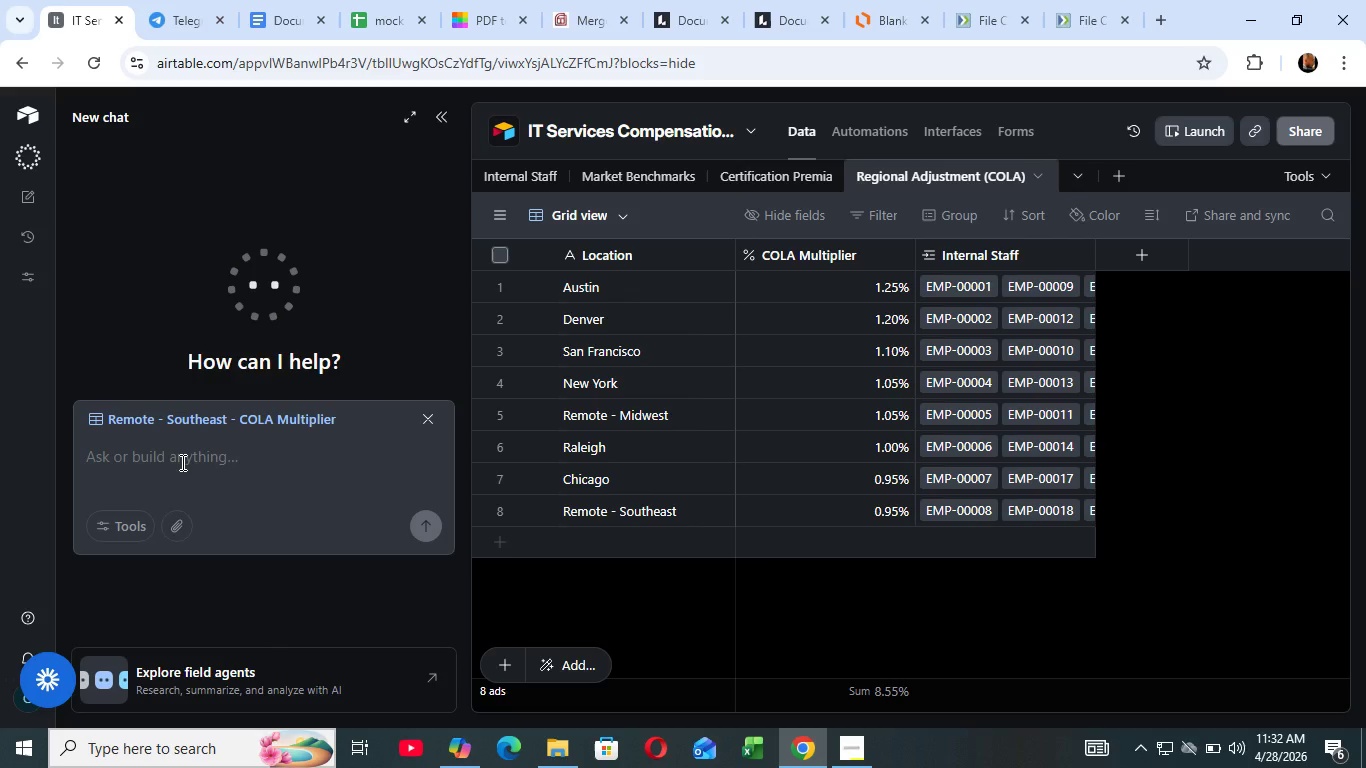 
wait(5.2)
 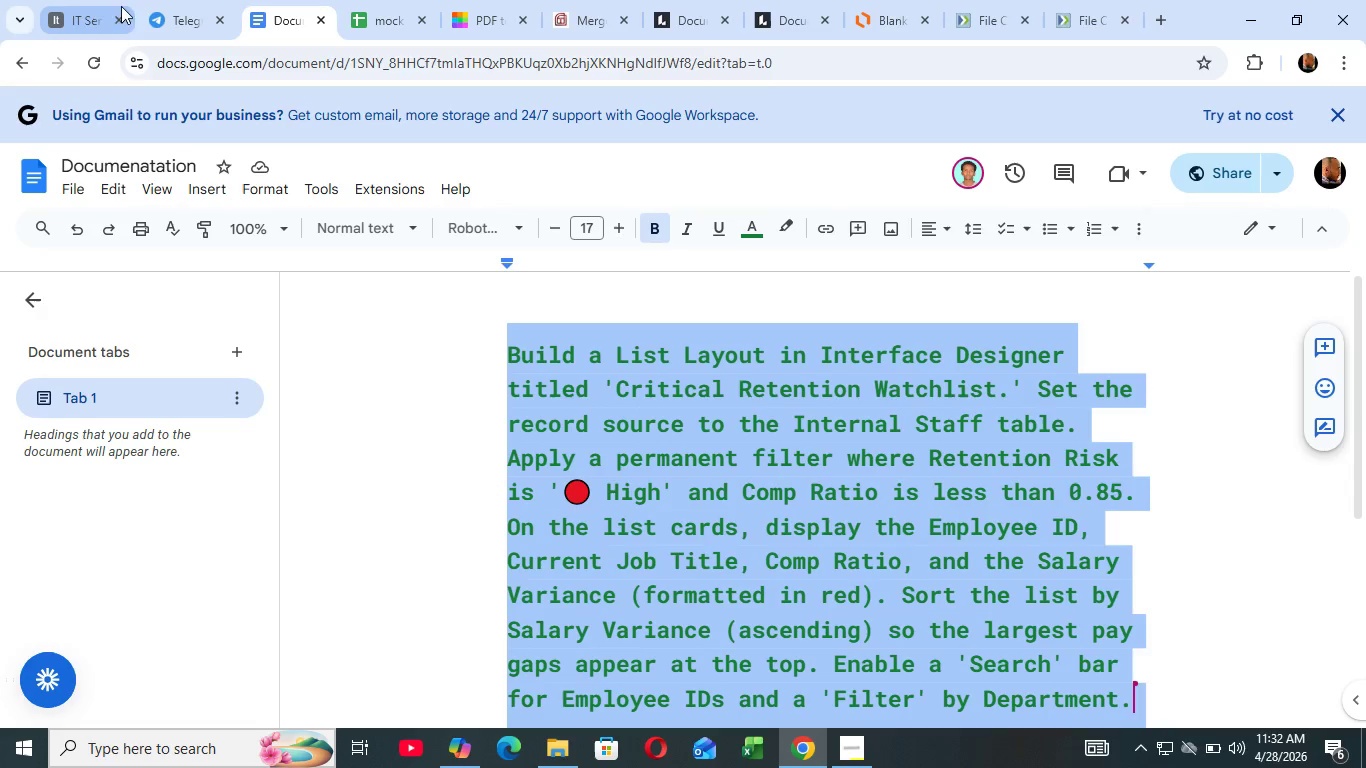 
key(Control+V)
 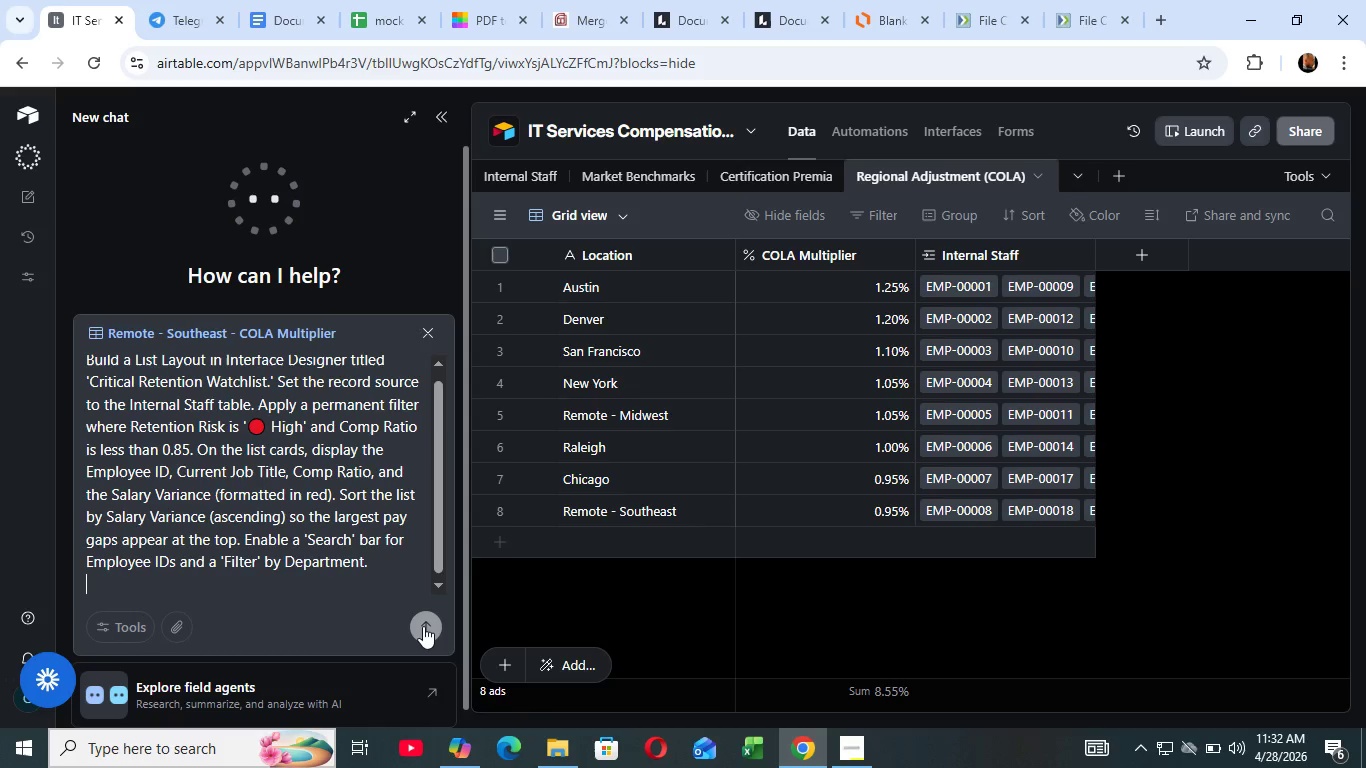 
left_click([423, 626])
 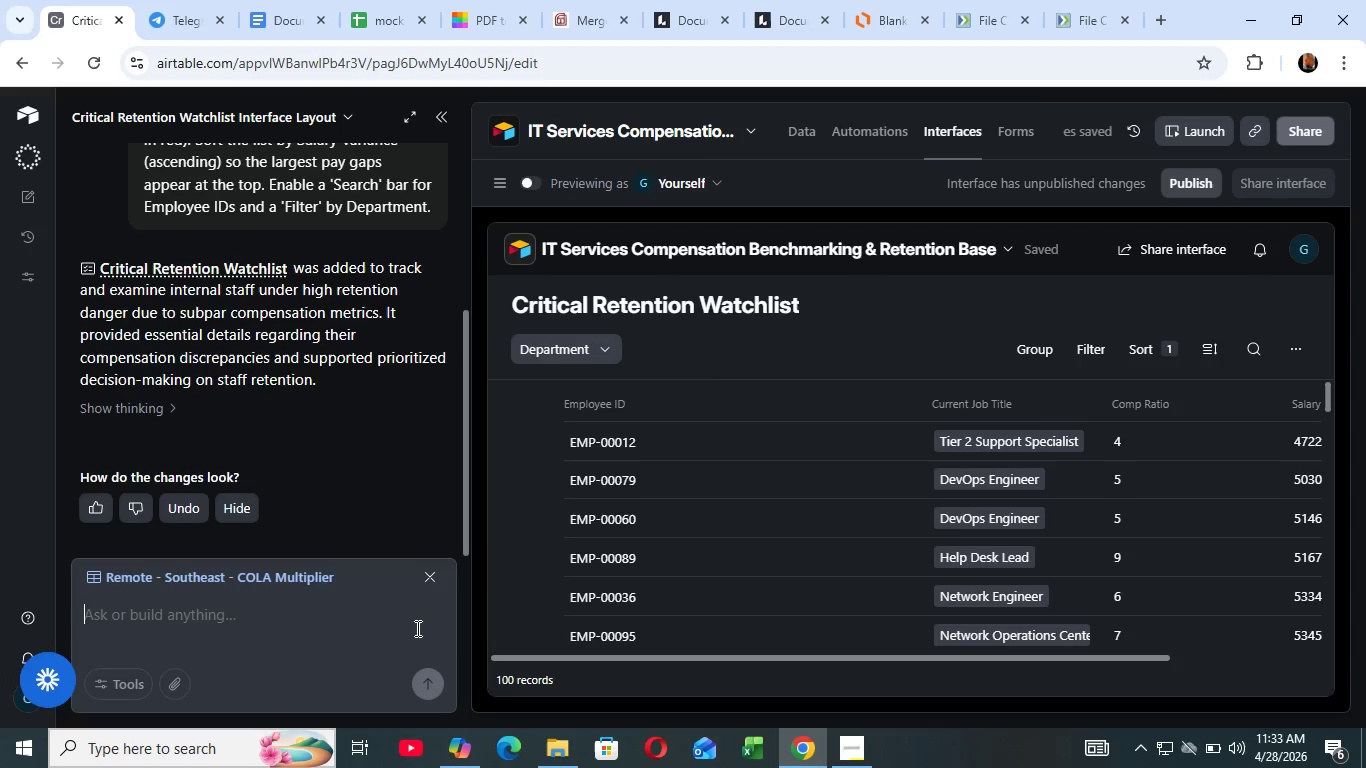 
wait(53.45)
 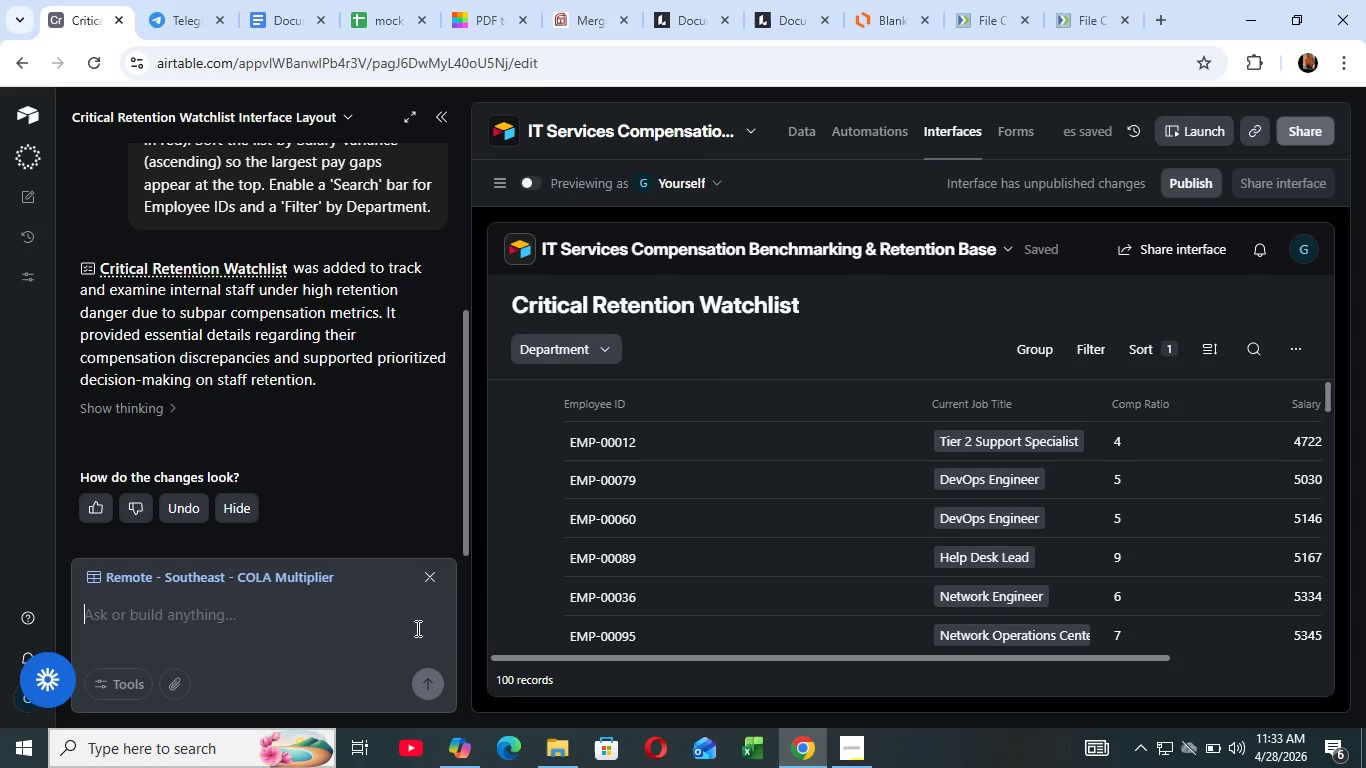 
left_click([273, 6])
 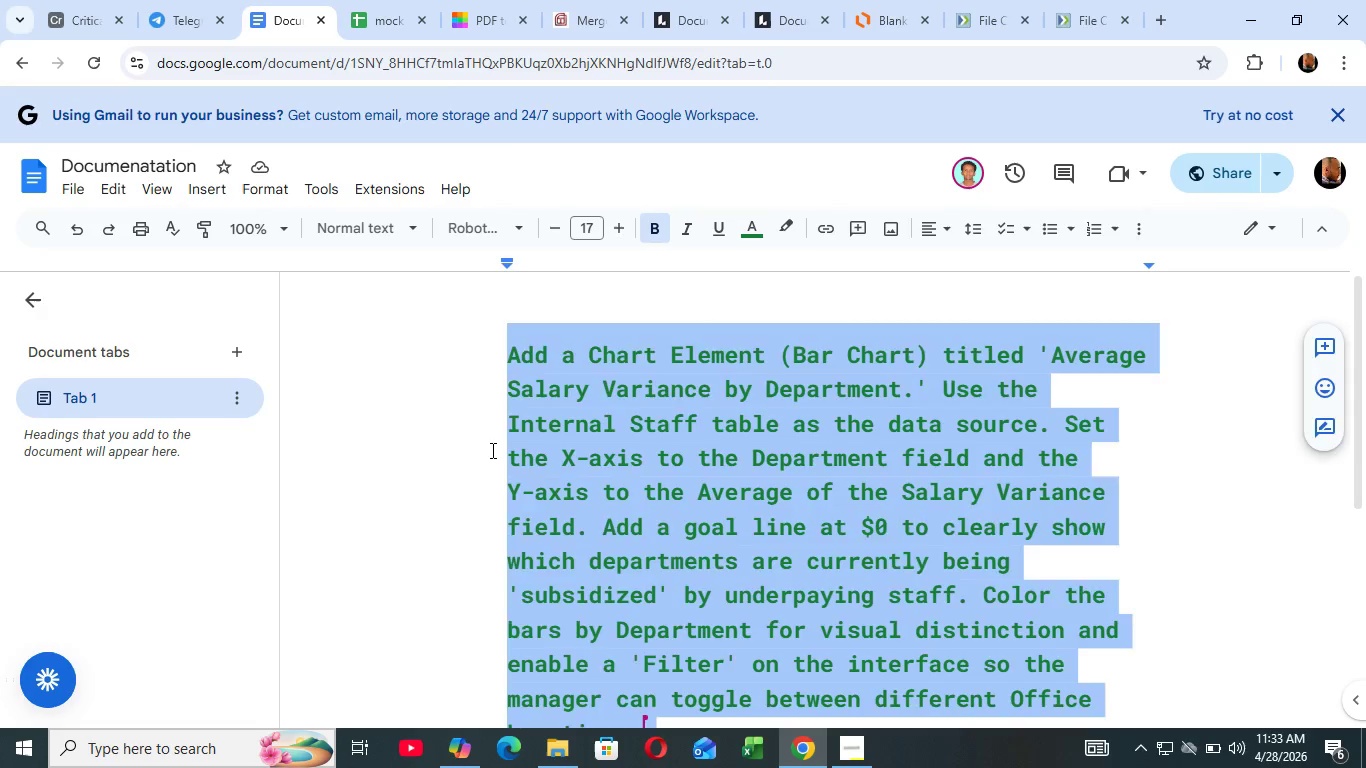 
left_click([489, 450])
 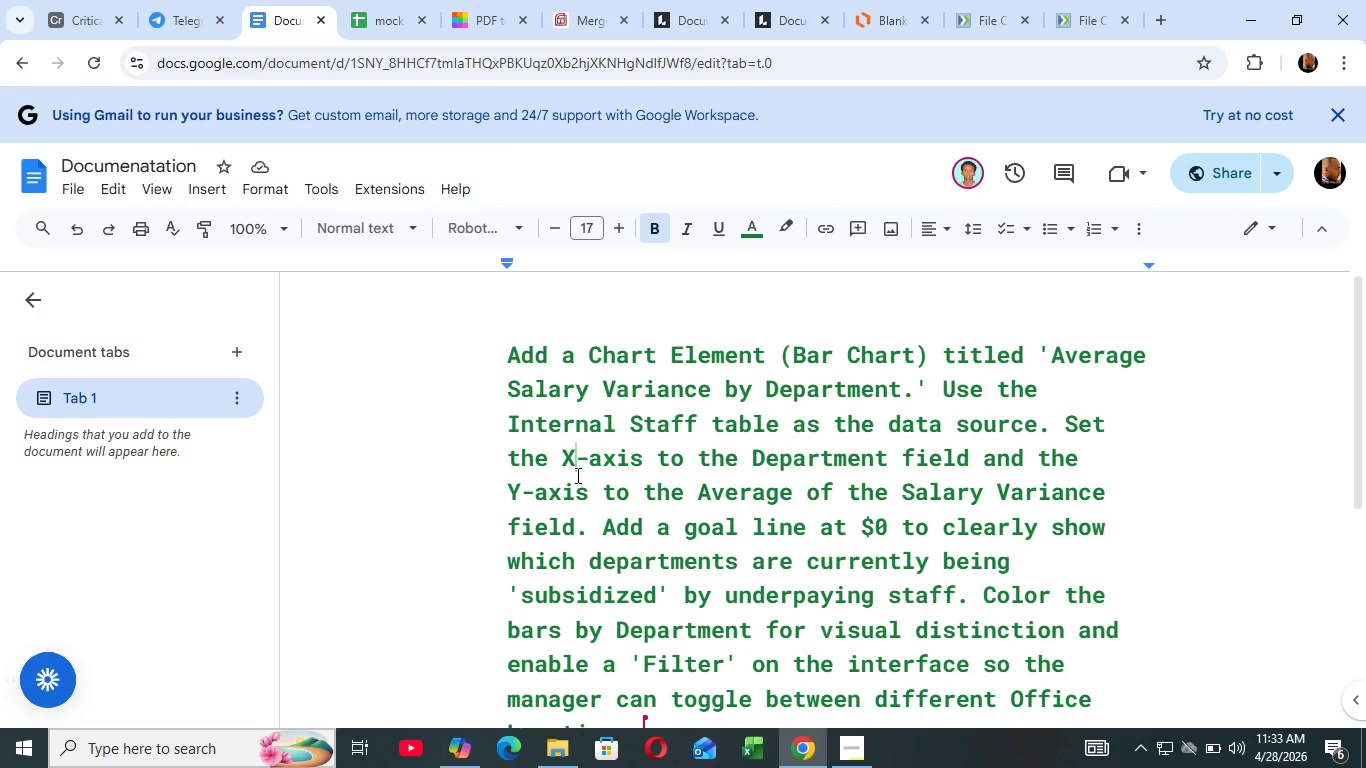 
left_click([576, 475])
 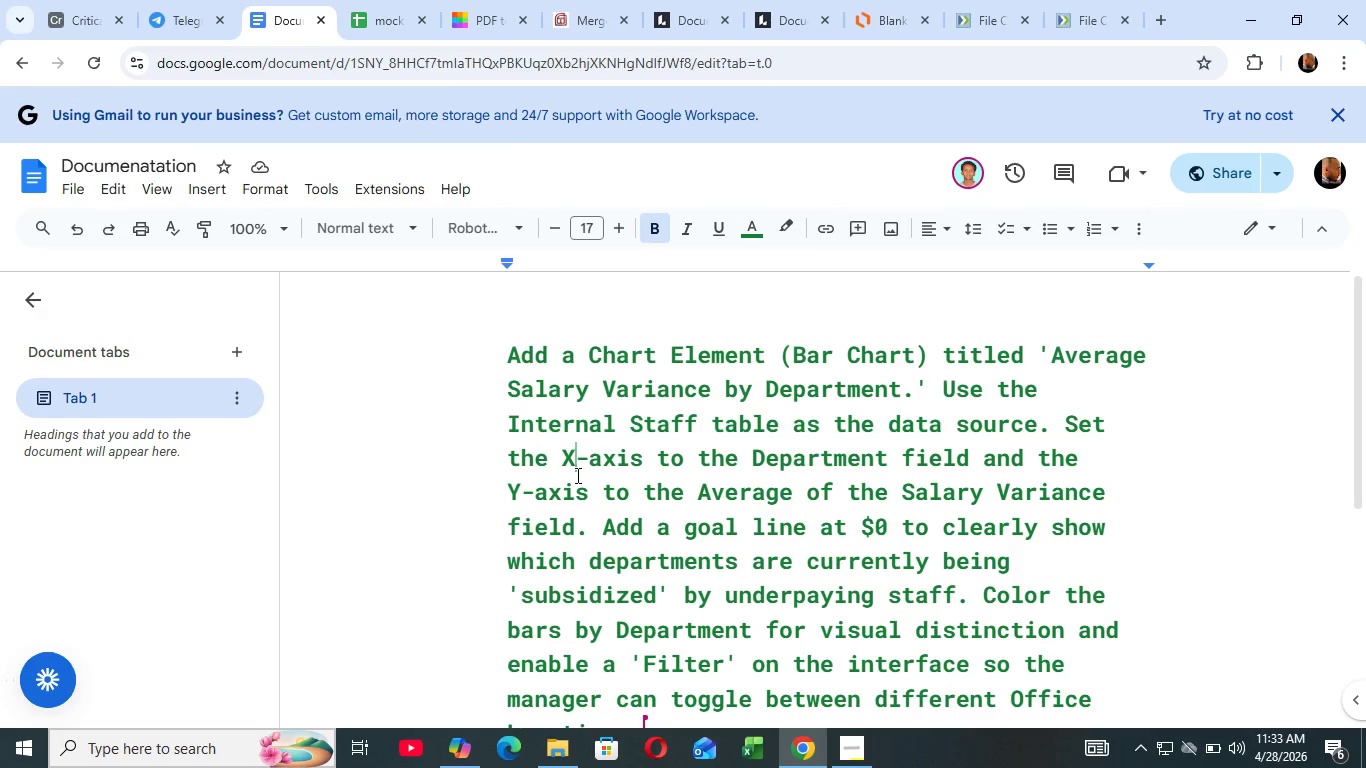 
key(Control+A)
 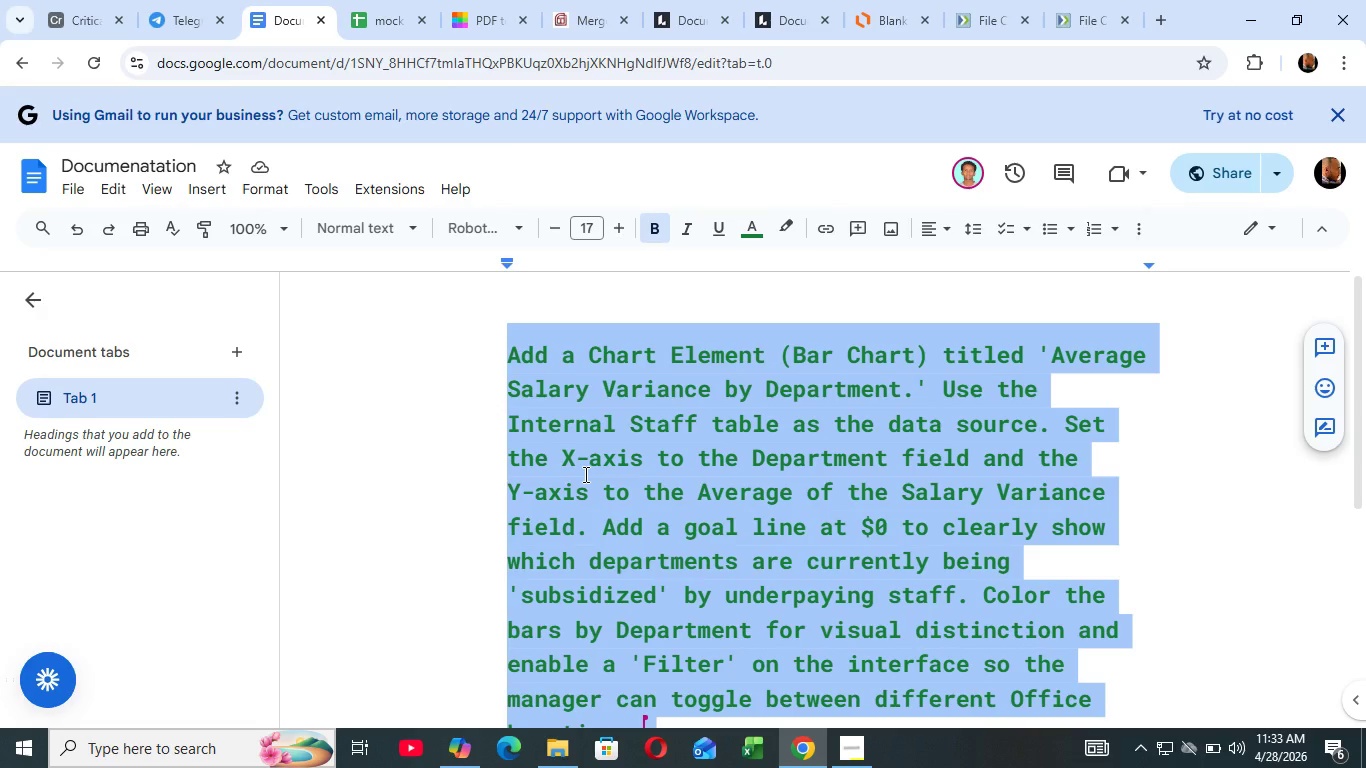 
key(Control+C)
 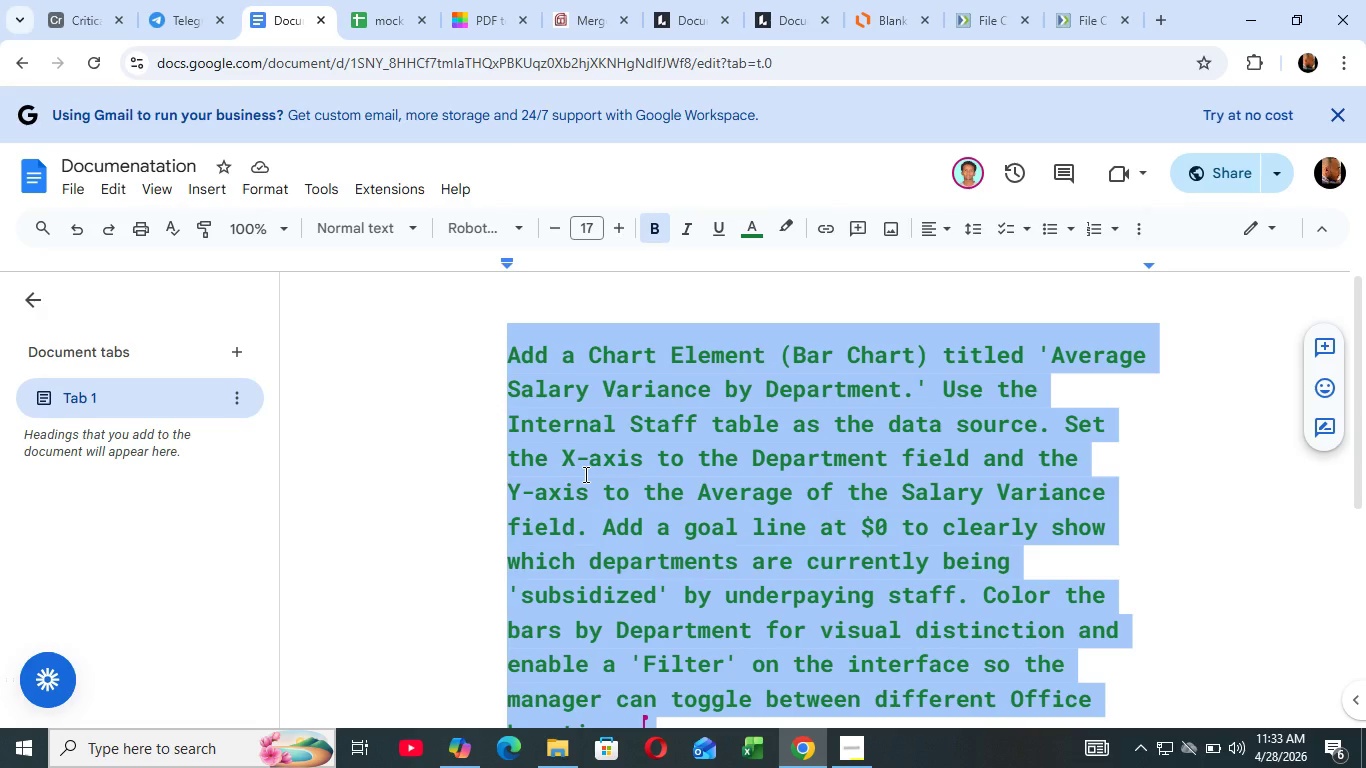 
key(Control+C)
 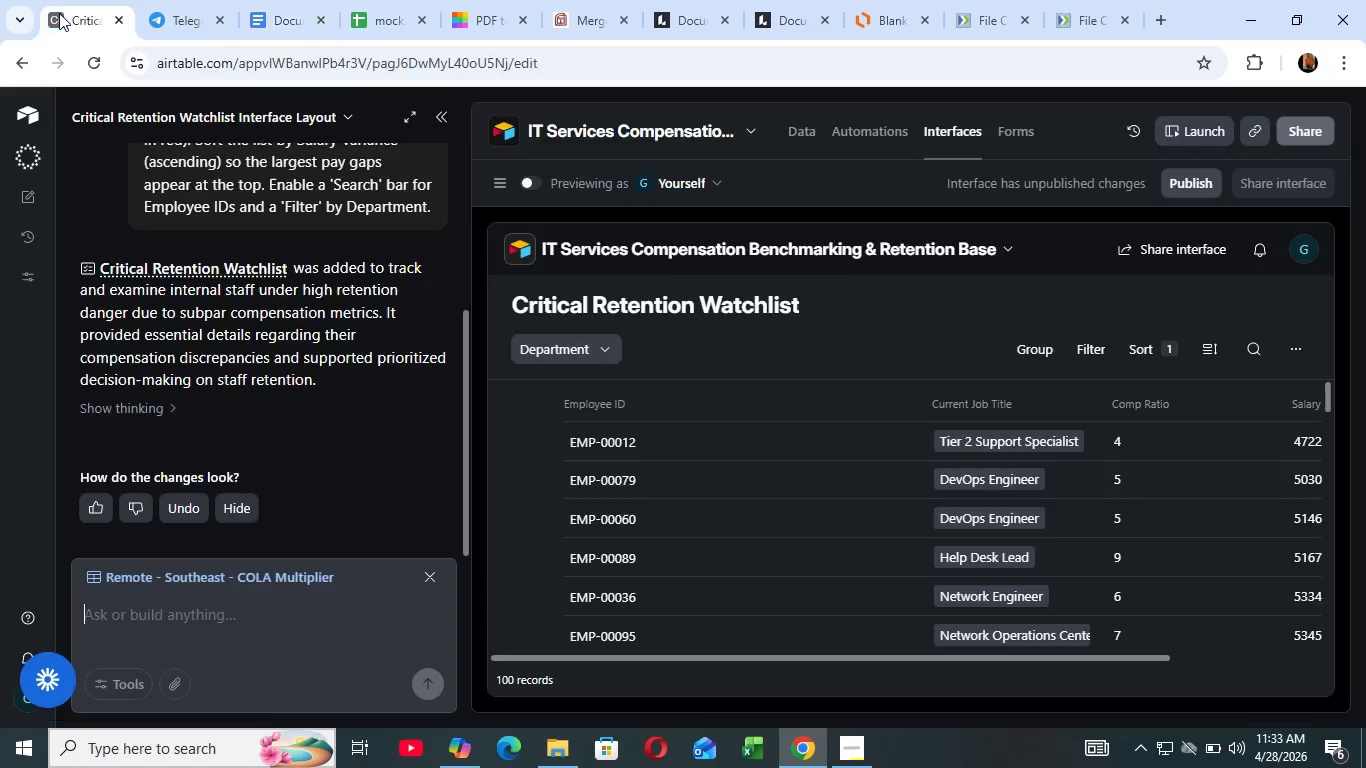 
left_click([59, 13])
 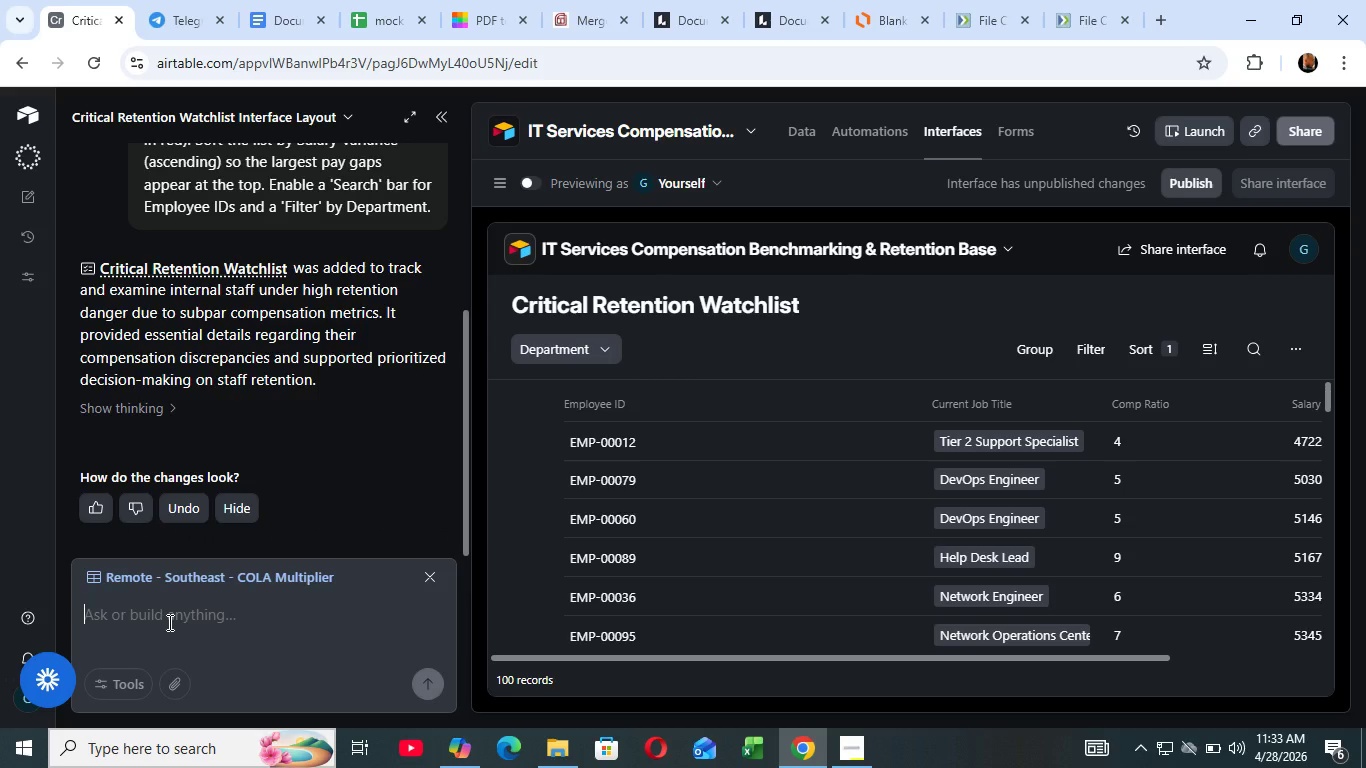 
key(Control+V)
 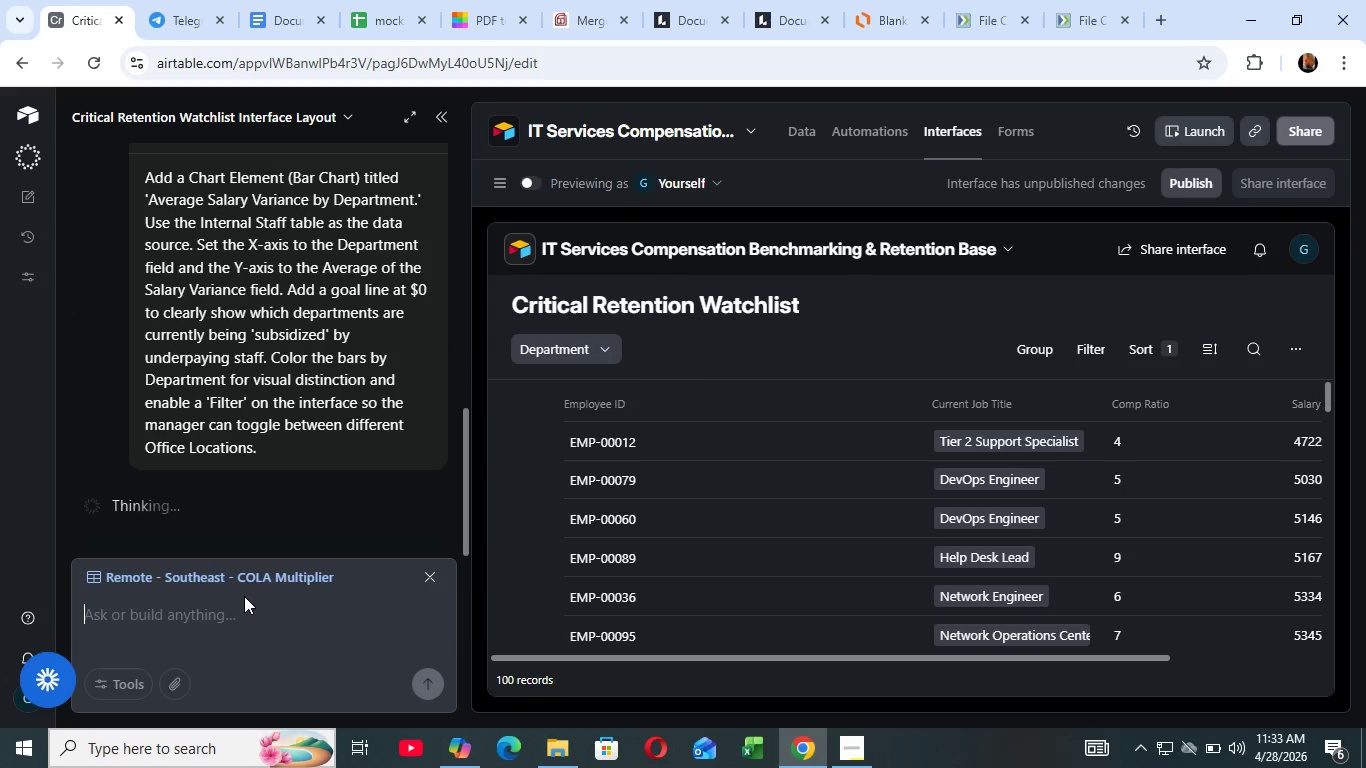 
key(Enter)
 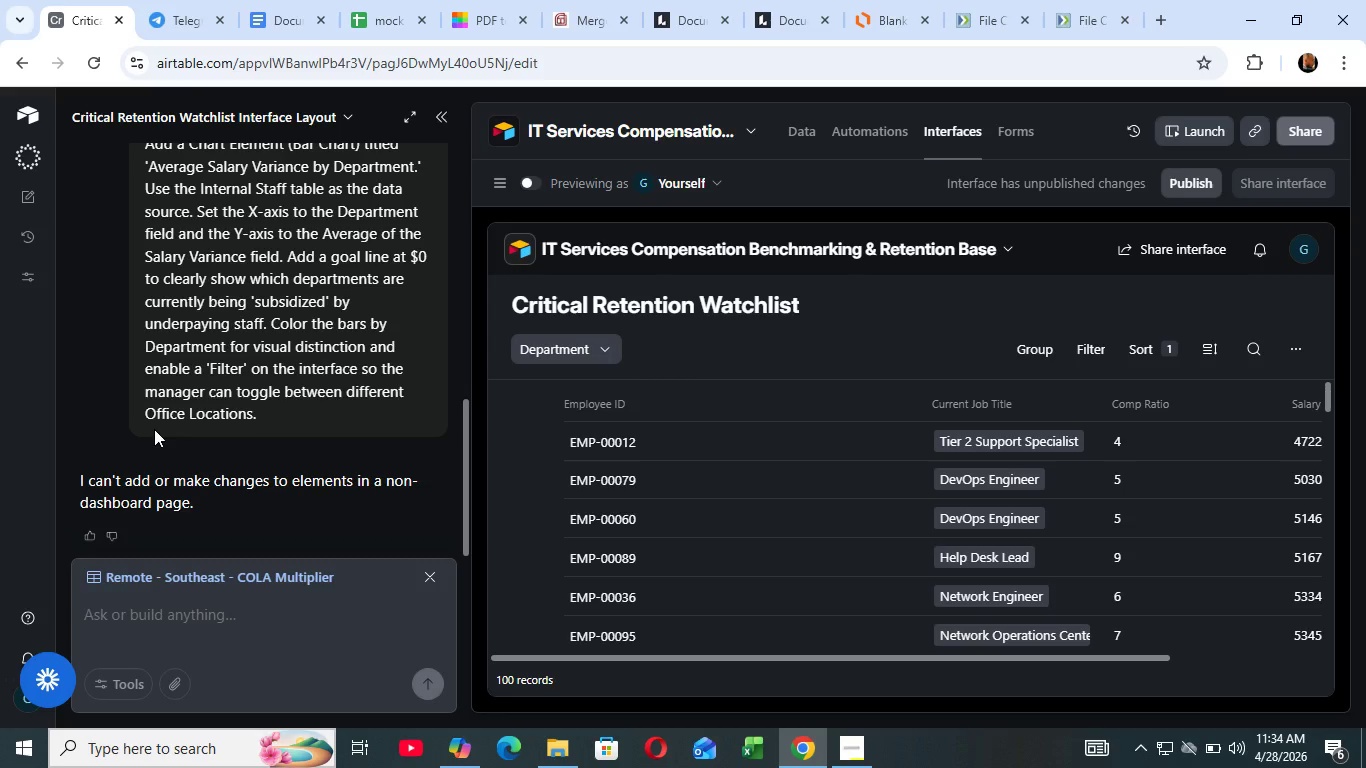 
wait(27.3)
 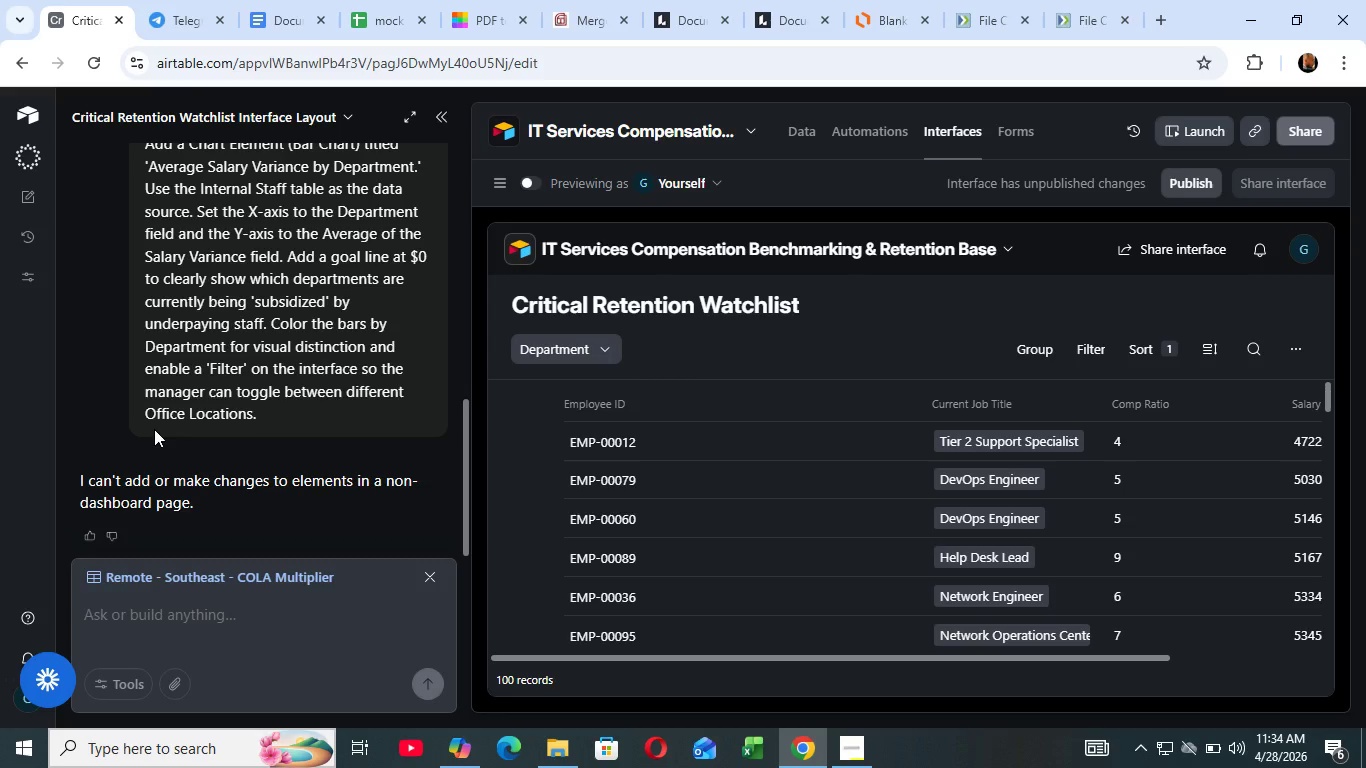 
scroll: coordinate [154, 430], scroll_direction: up, amount: 4.0
 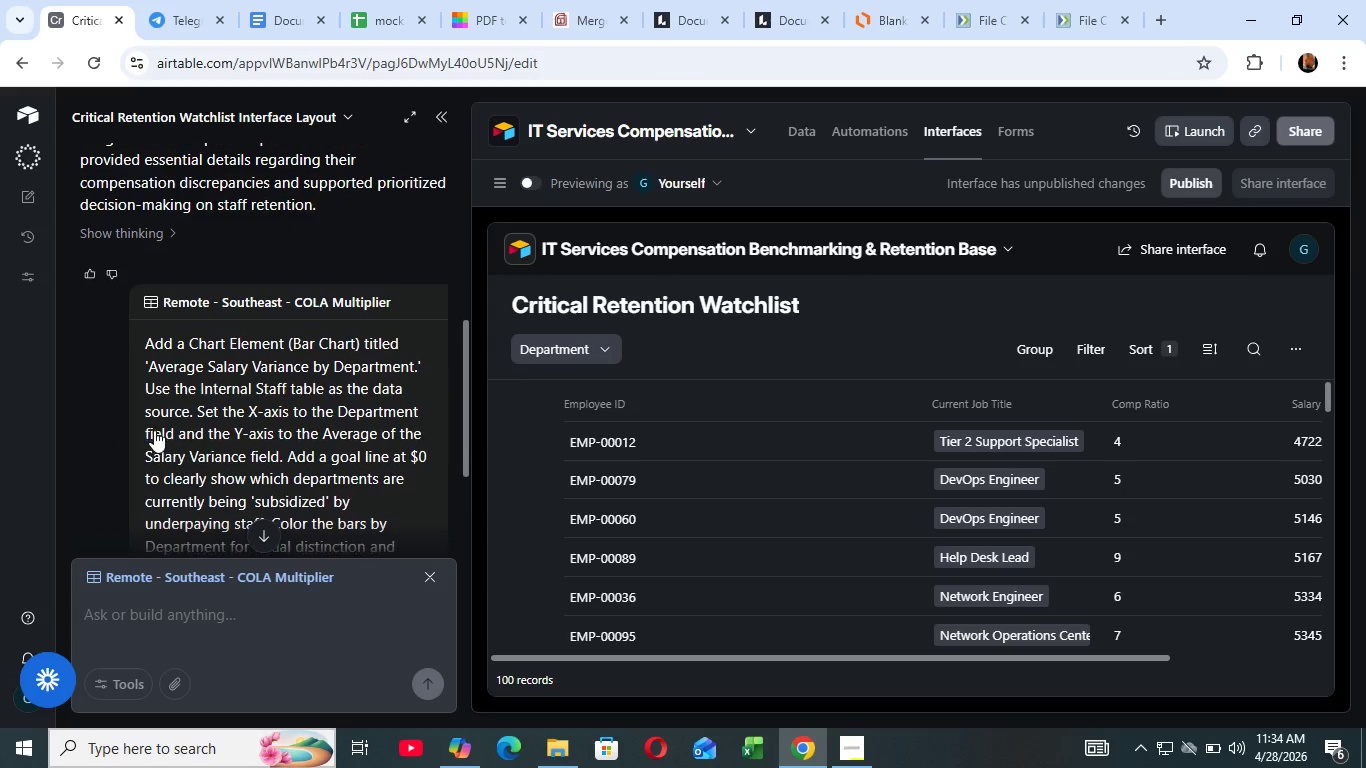 
scroll: coordinate [166, 428], scroll_direction: down, amount: 10.0
 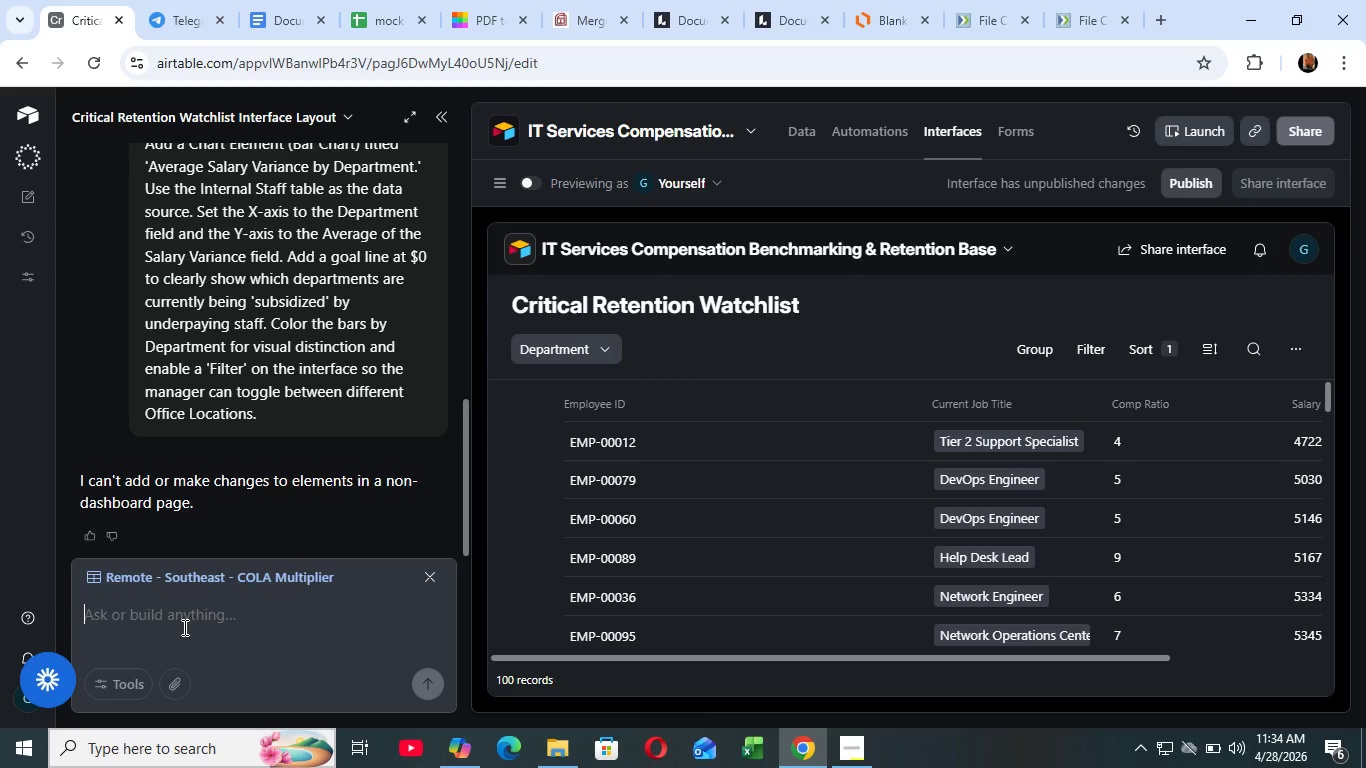 
left_click([183, 627])
 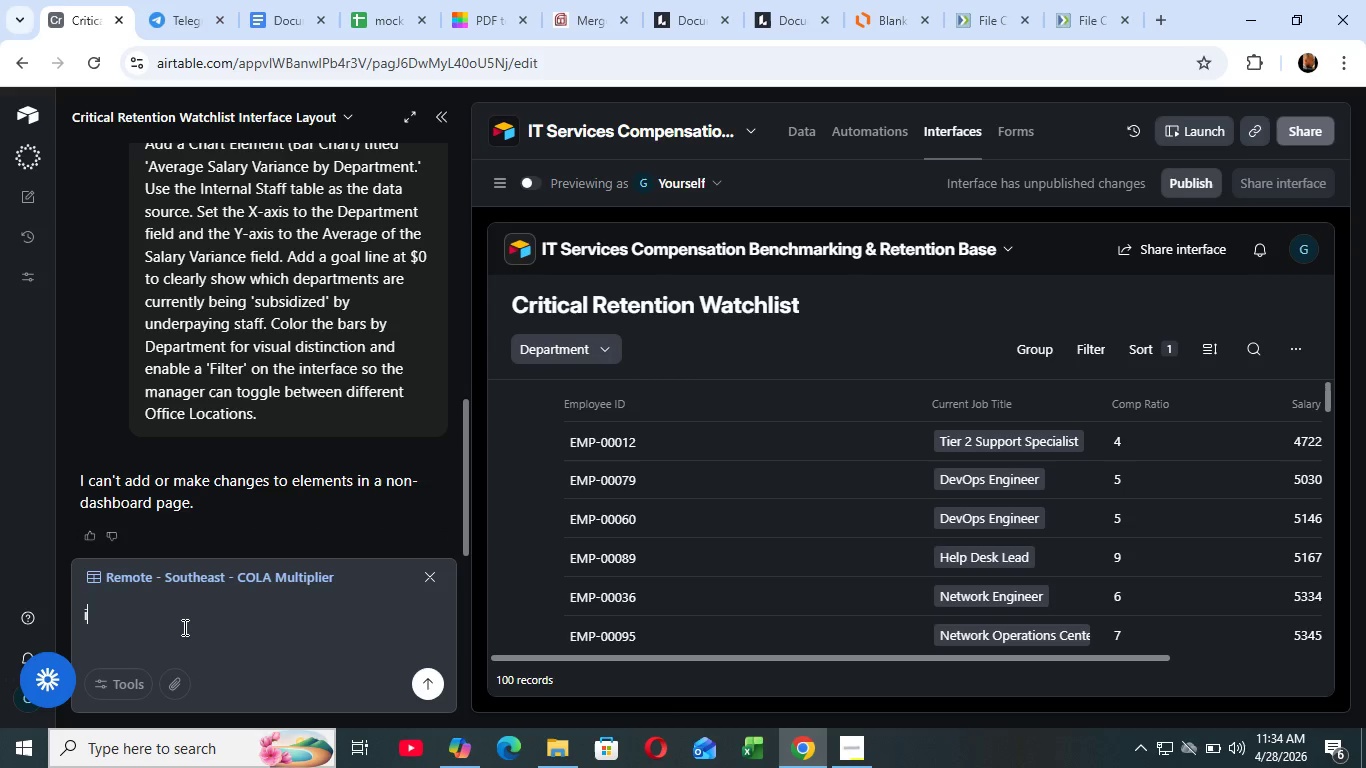 
type(ita)
 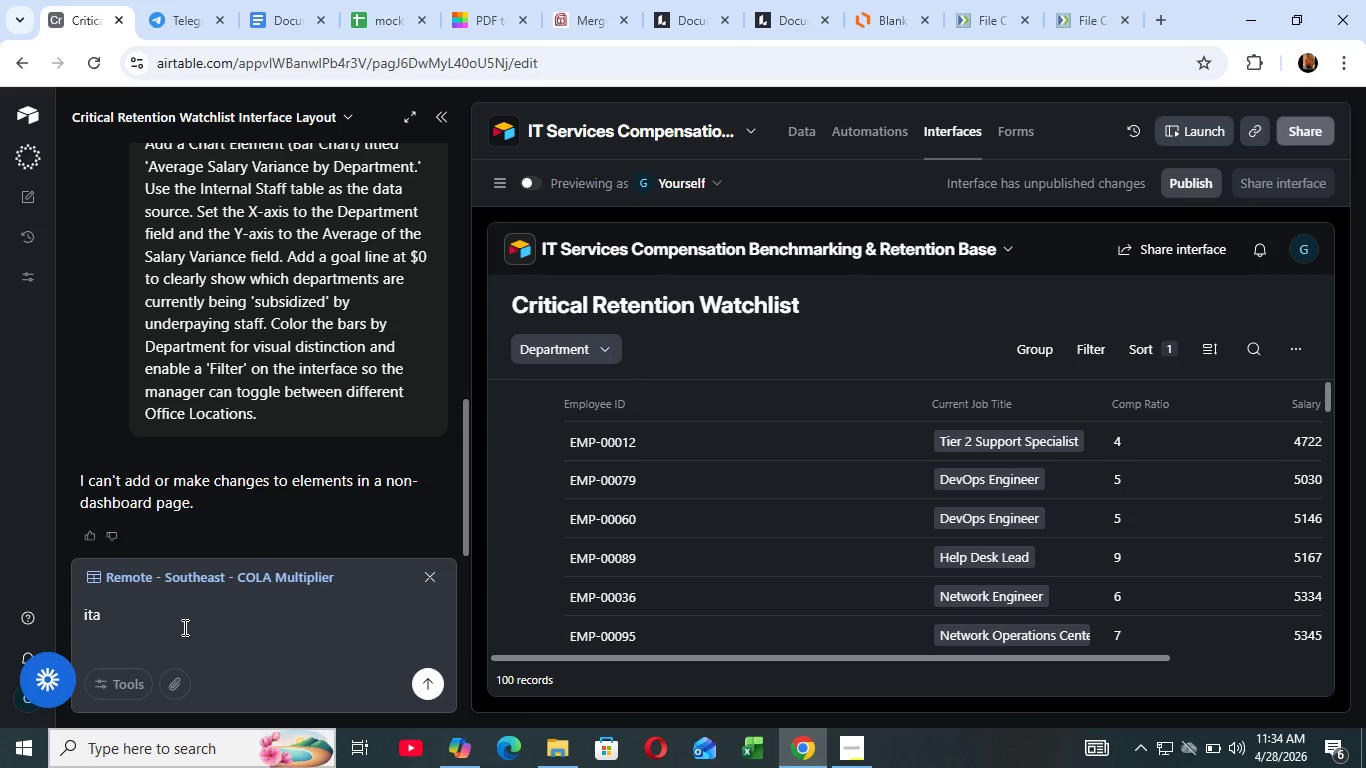 
wait(5.45)
 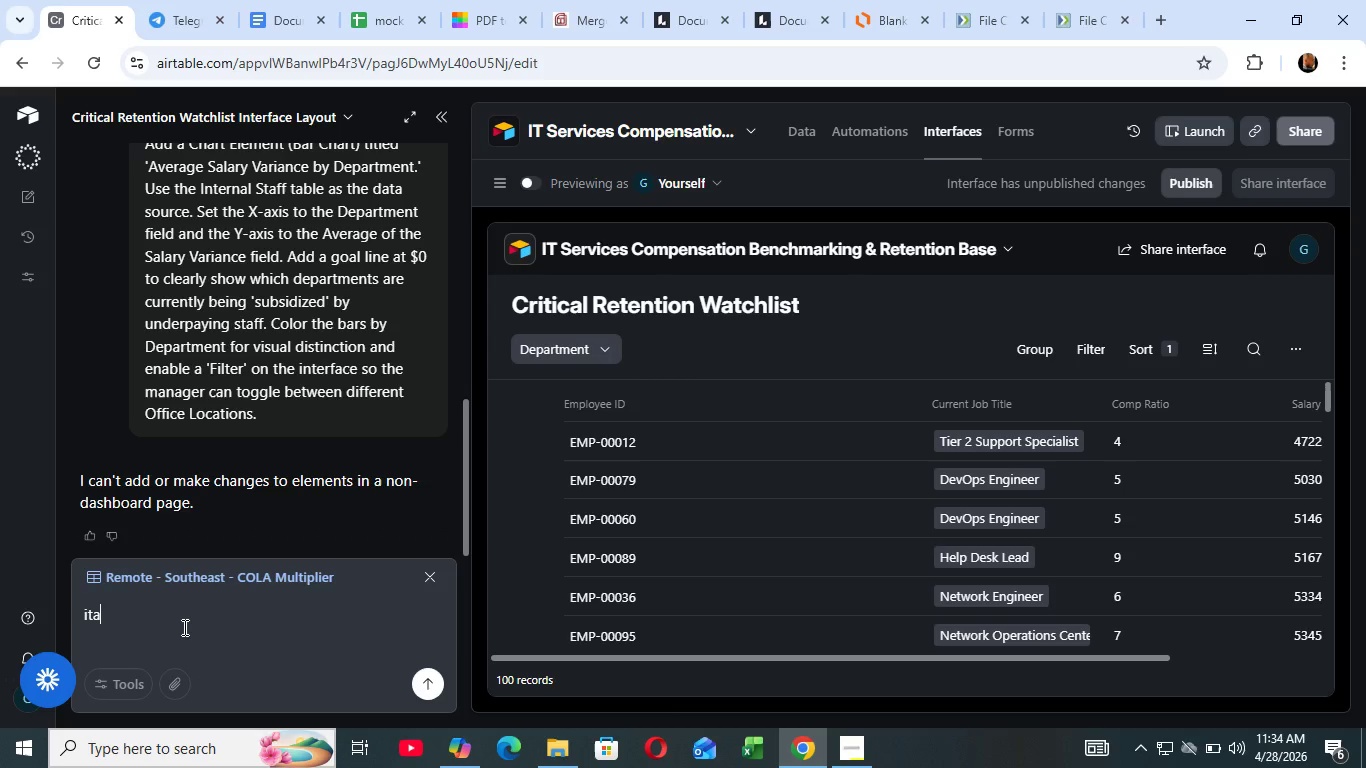 
key(Backspace)
type(s on dashborad)
 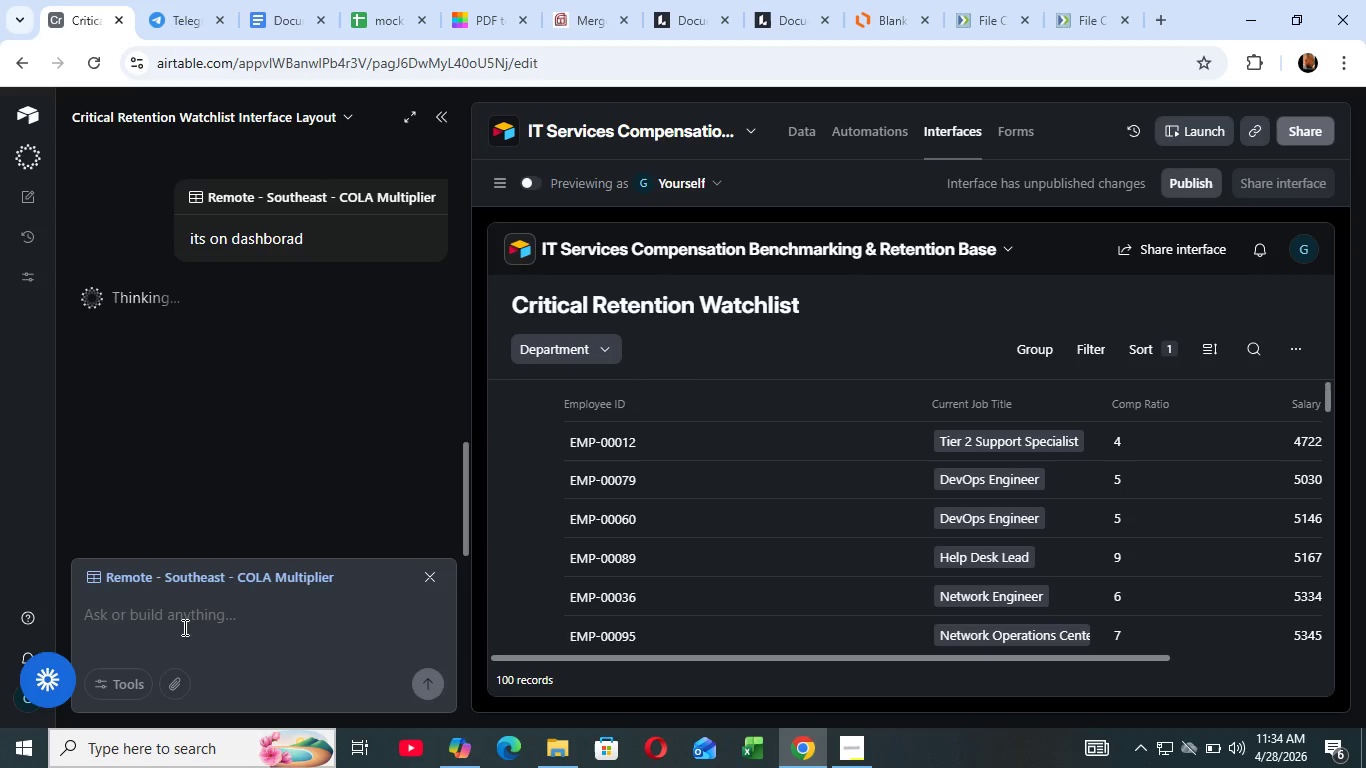 
key(Enter)
 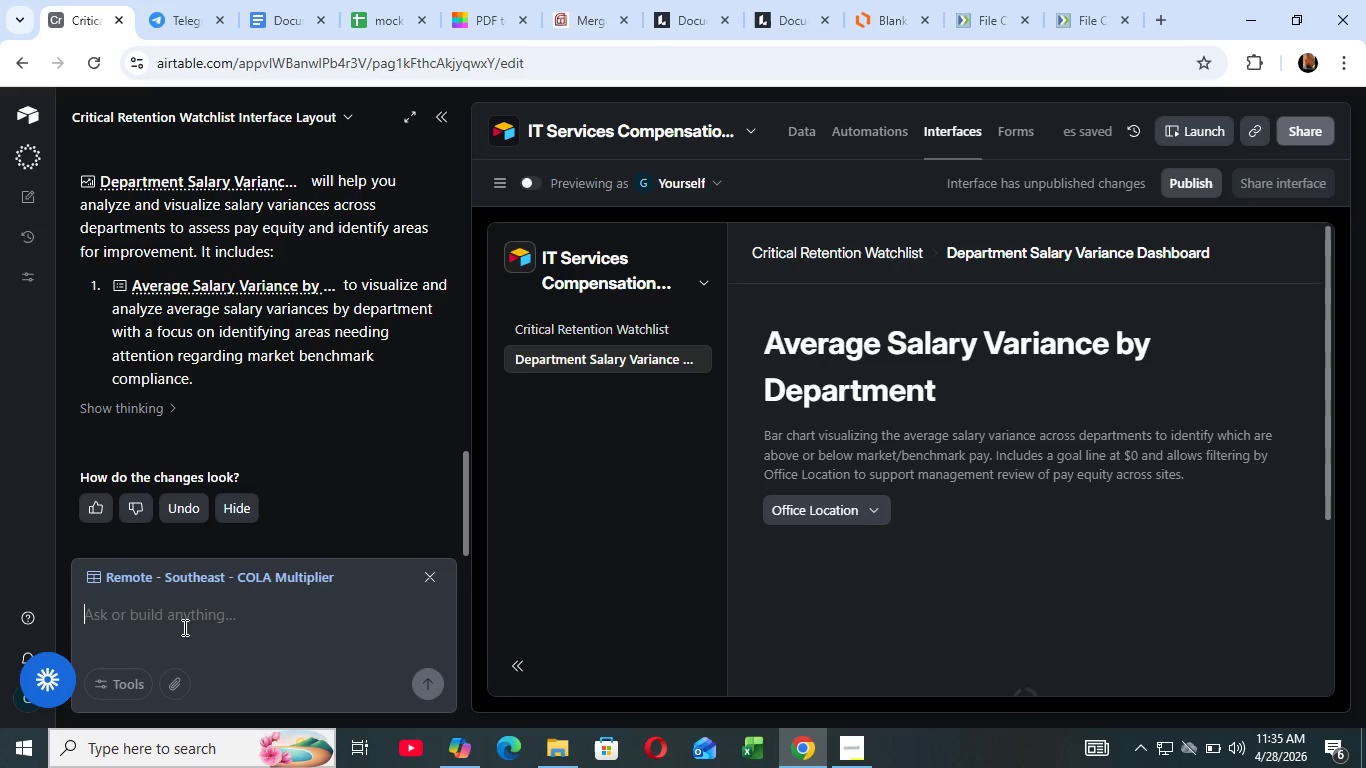 
wait(35.45)
 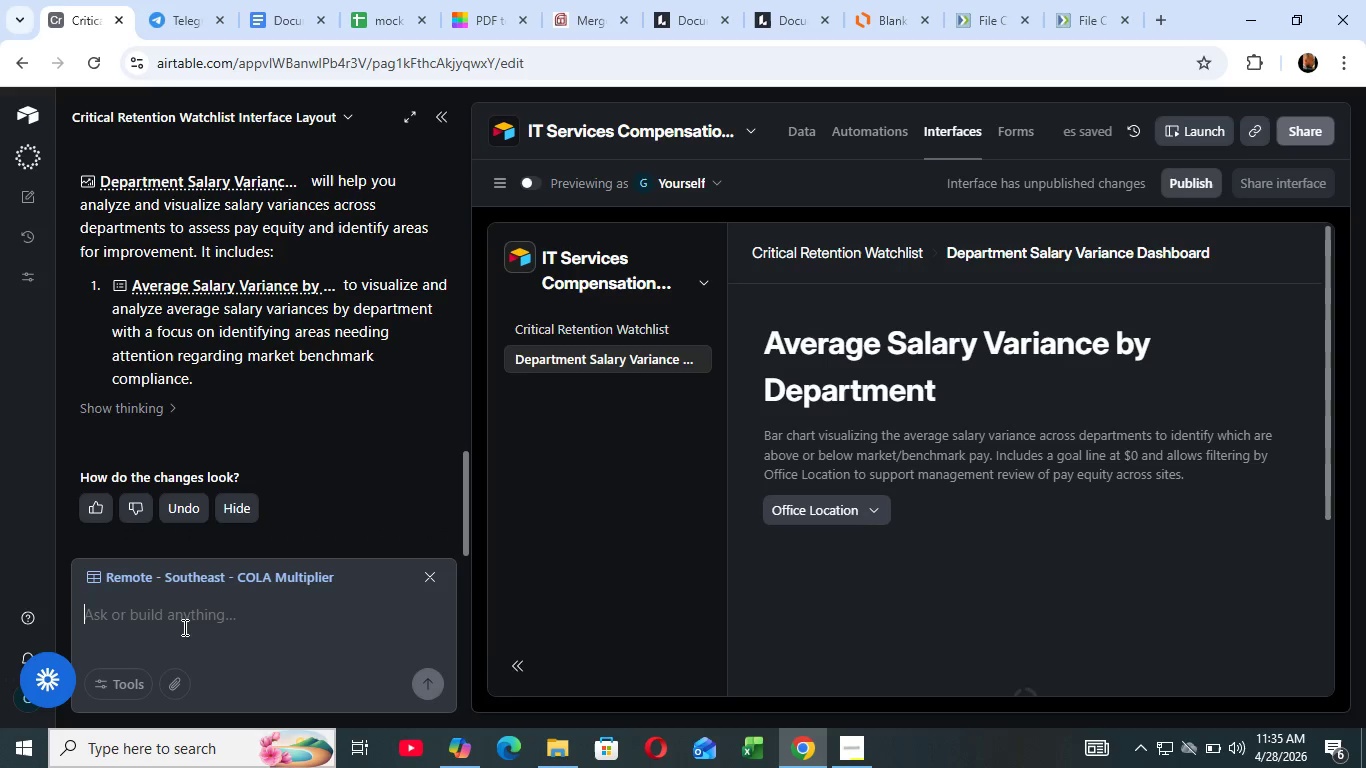 
scroll: coordinate [908, 473], scroll_direction: down, amount: 7.0
 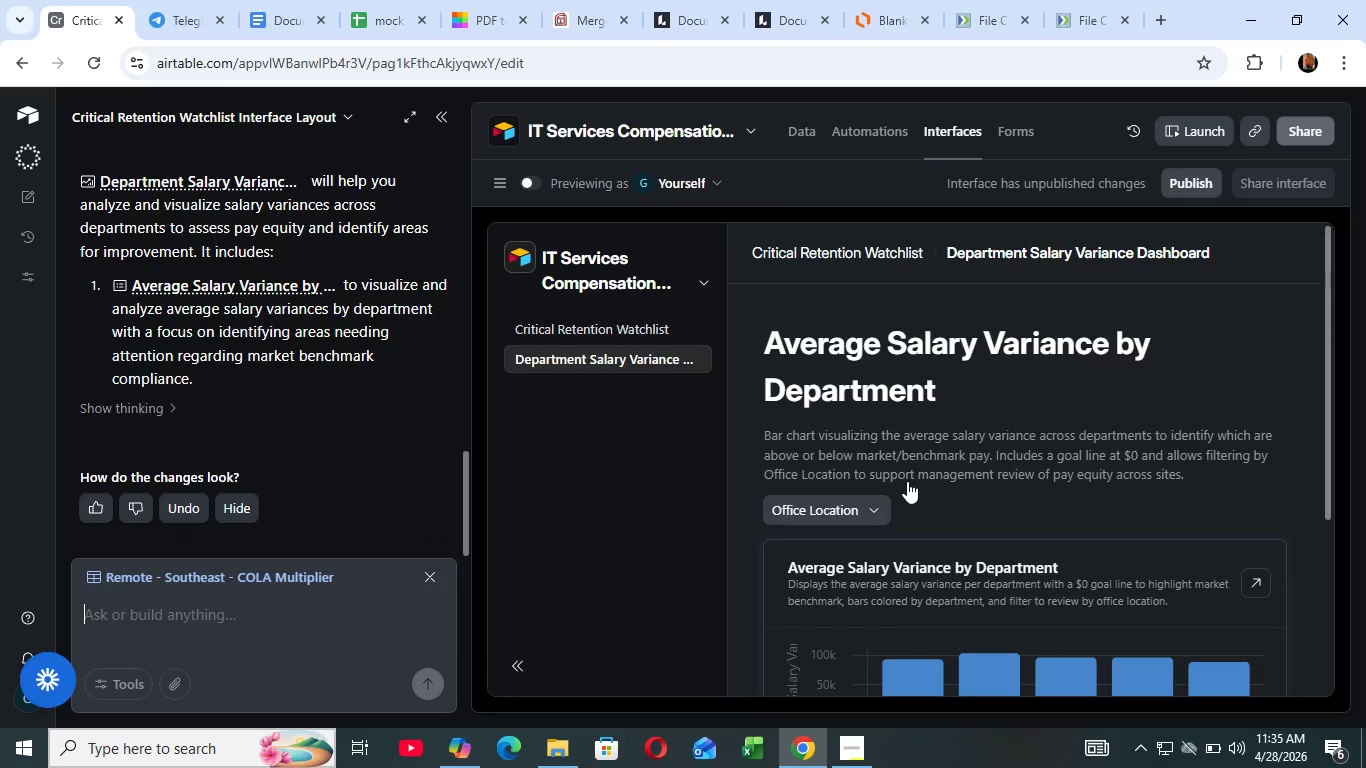 
scroll: coordinate [907, 481], scroll_direction: up, amount: 6.0
 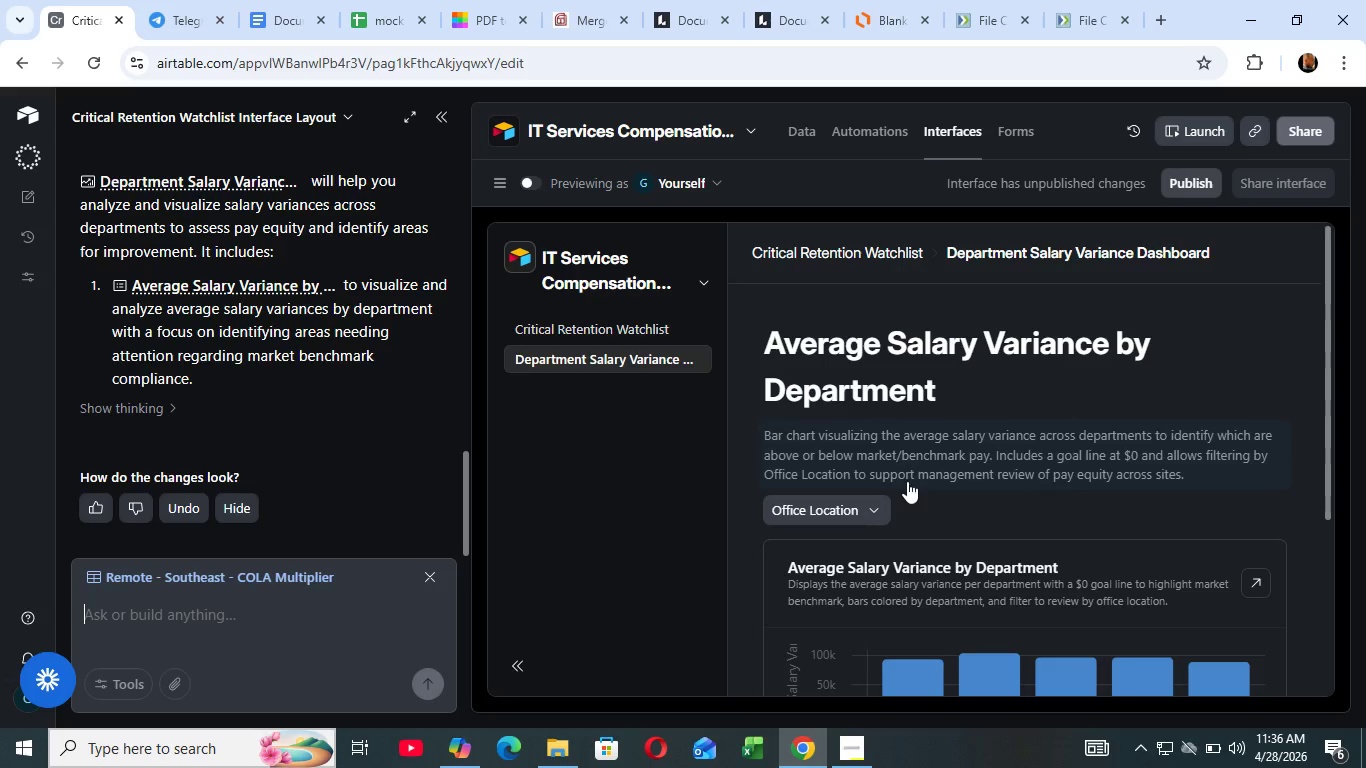 
wait(63.17)
 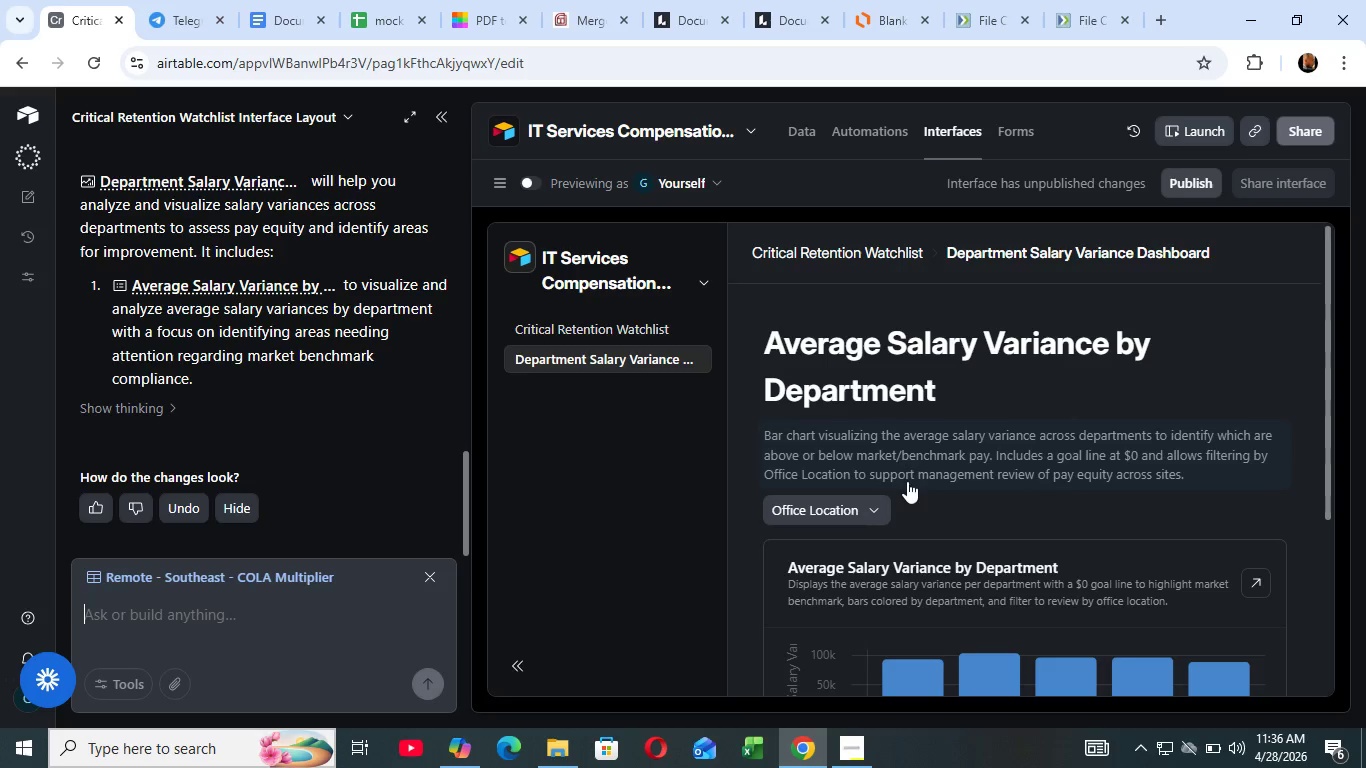 
left_click([272, 23])
 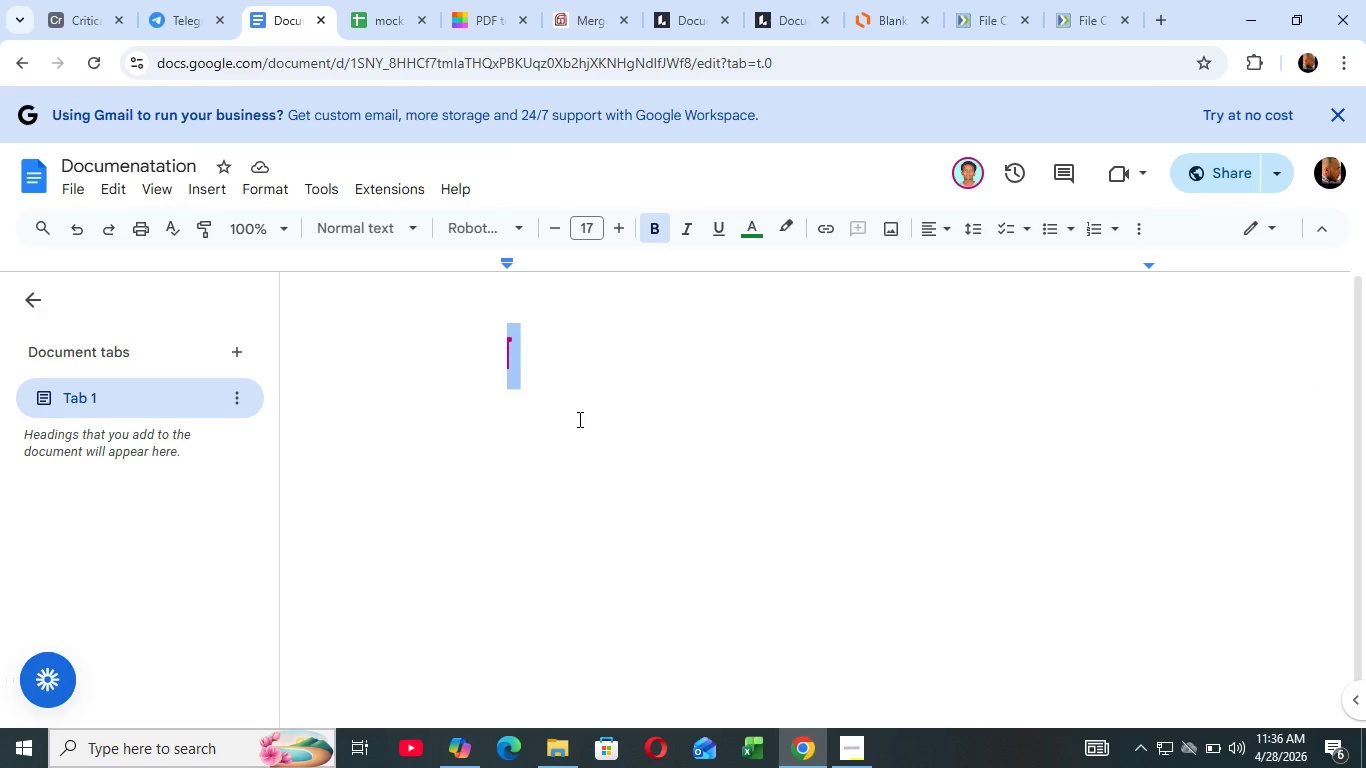 
left_click_drag(start_coordinate=[572, 433], to_coordinate=[567, 435])
 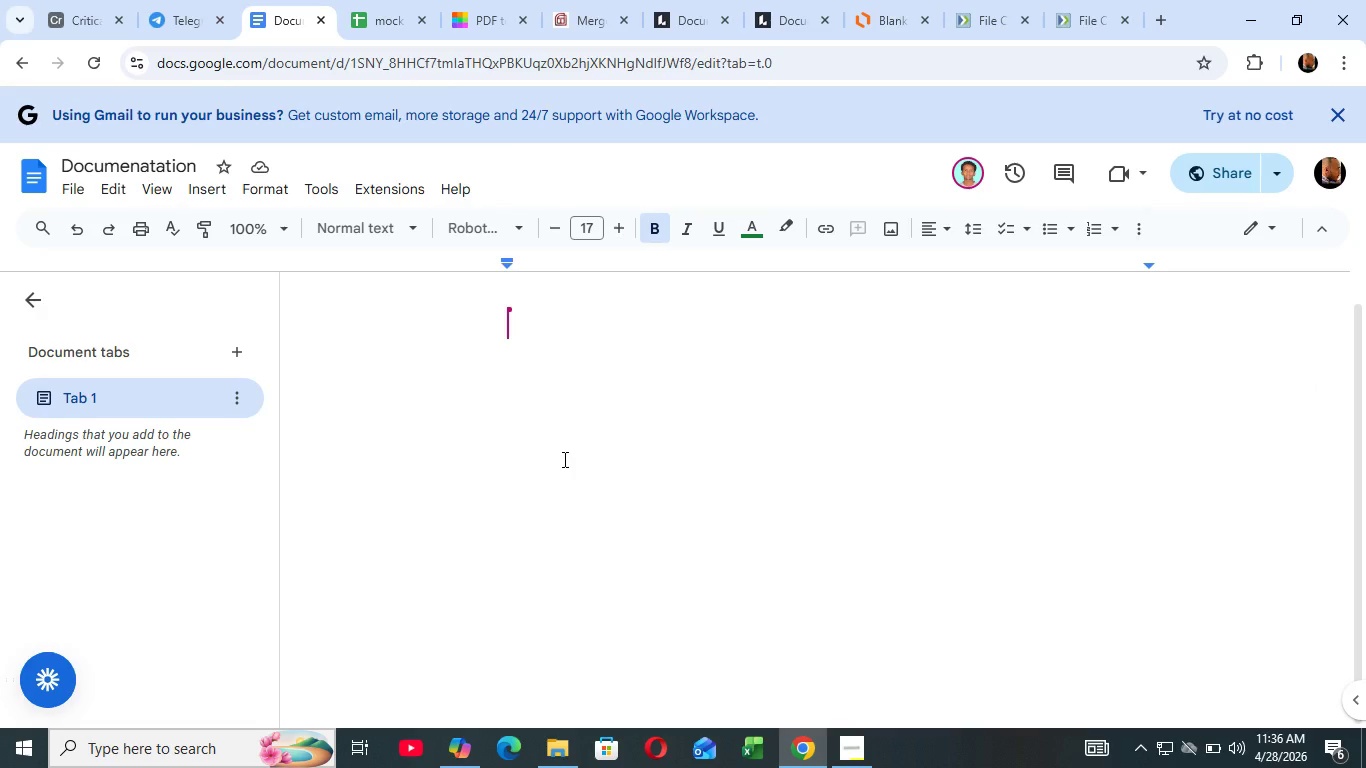 
scroll: coordinate [578, 419], scroll_direction: up, amount: 2.0
 